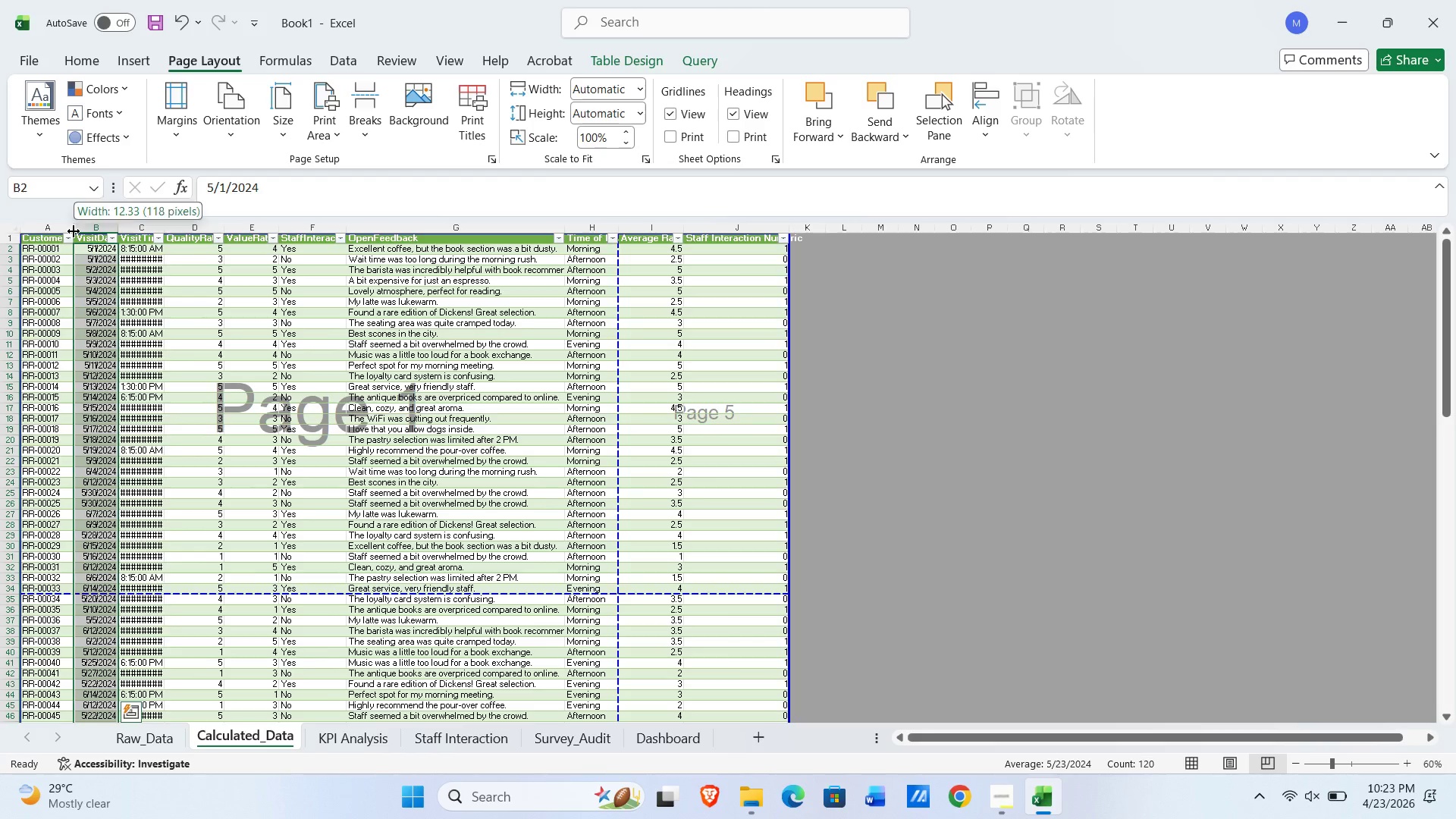 
double_click([74, 231])
 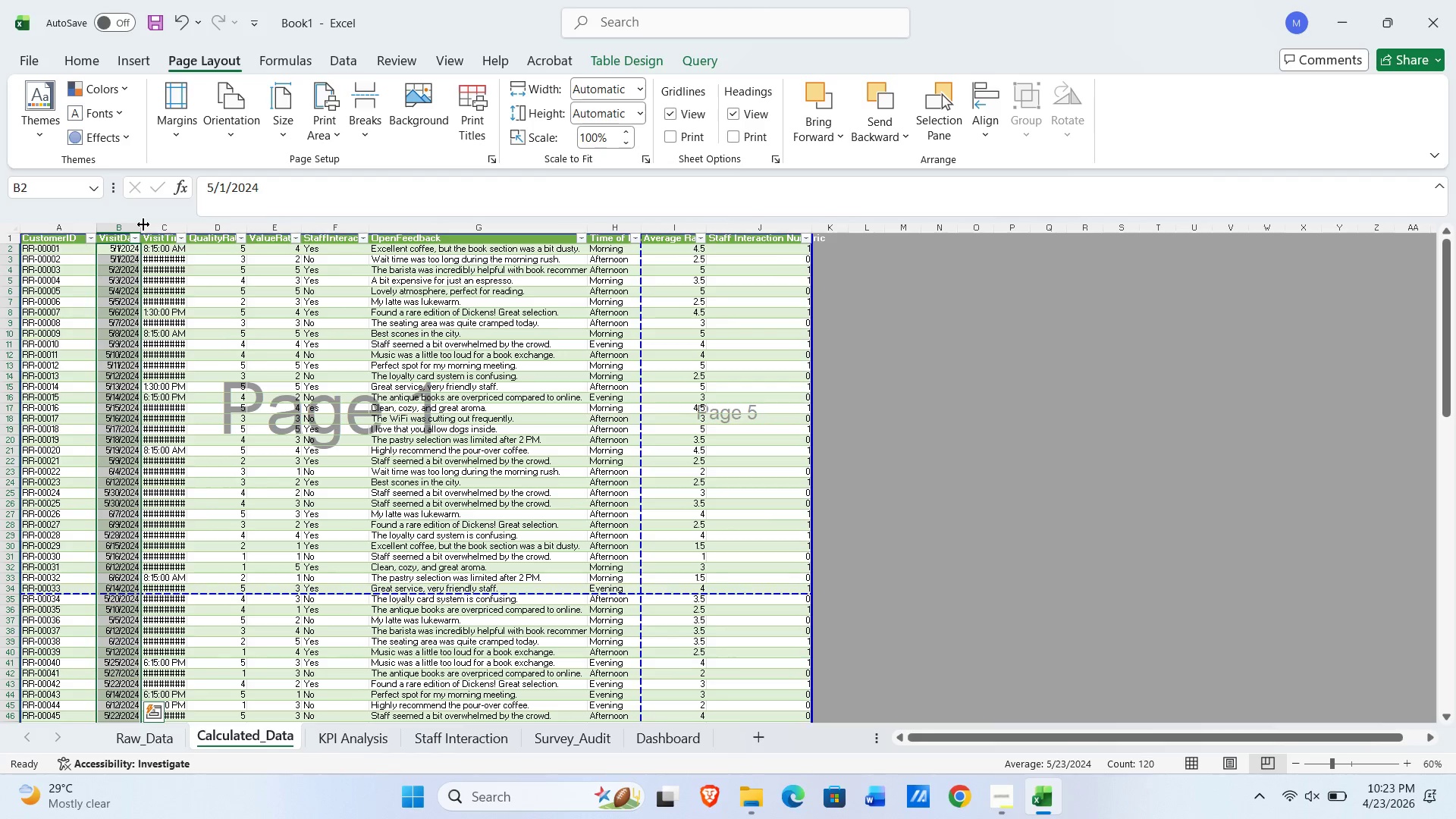 
double_click([143, 224])
 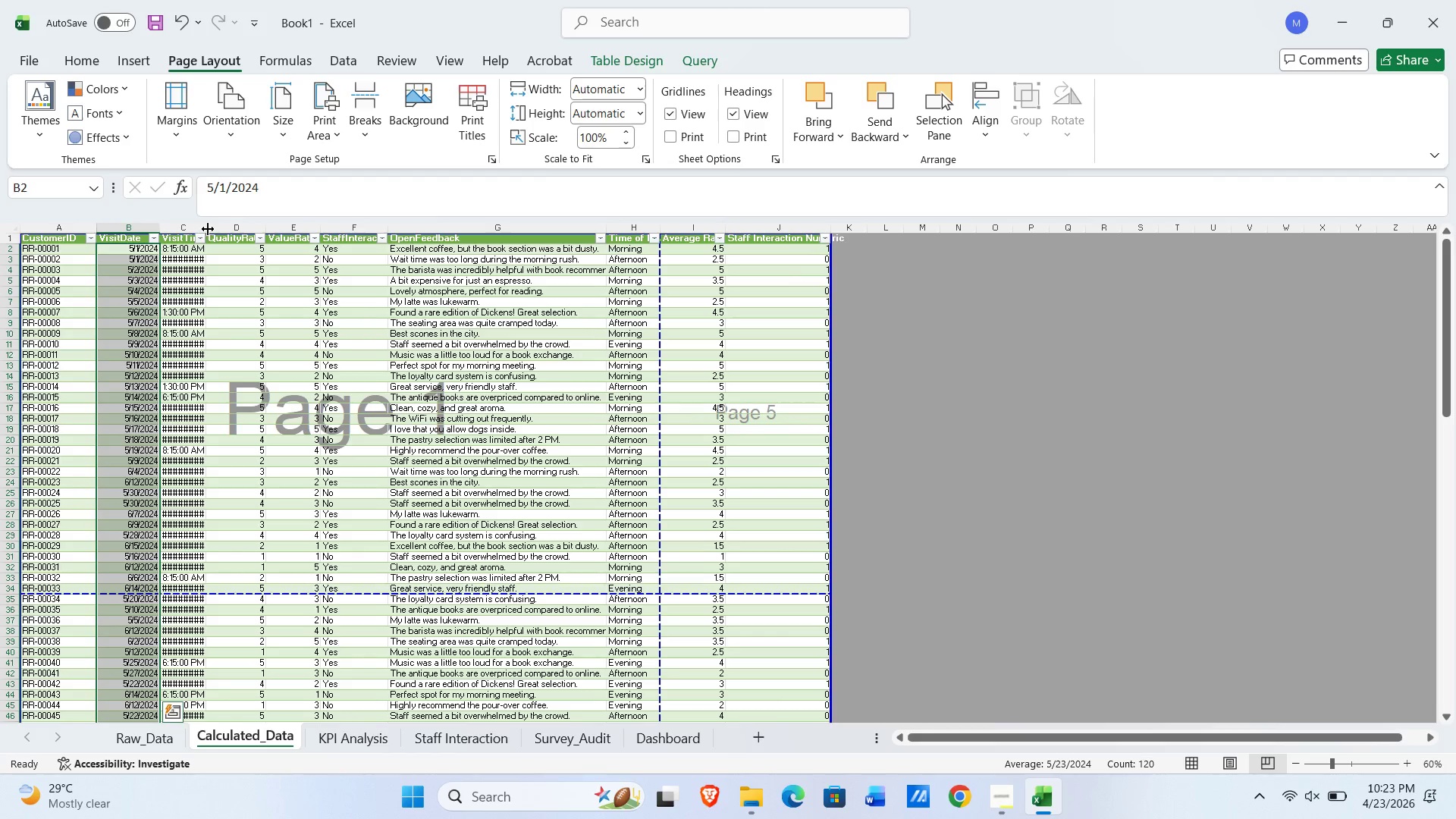 
double_click([208, 229])
 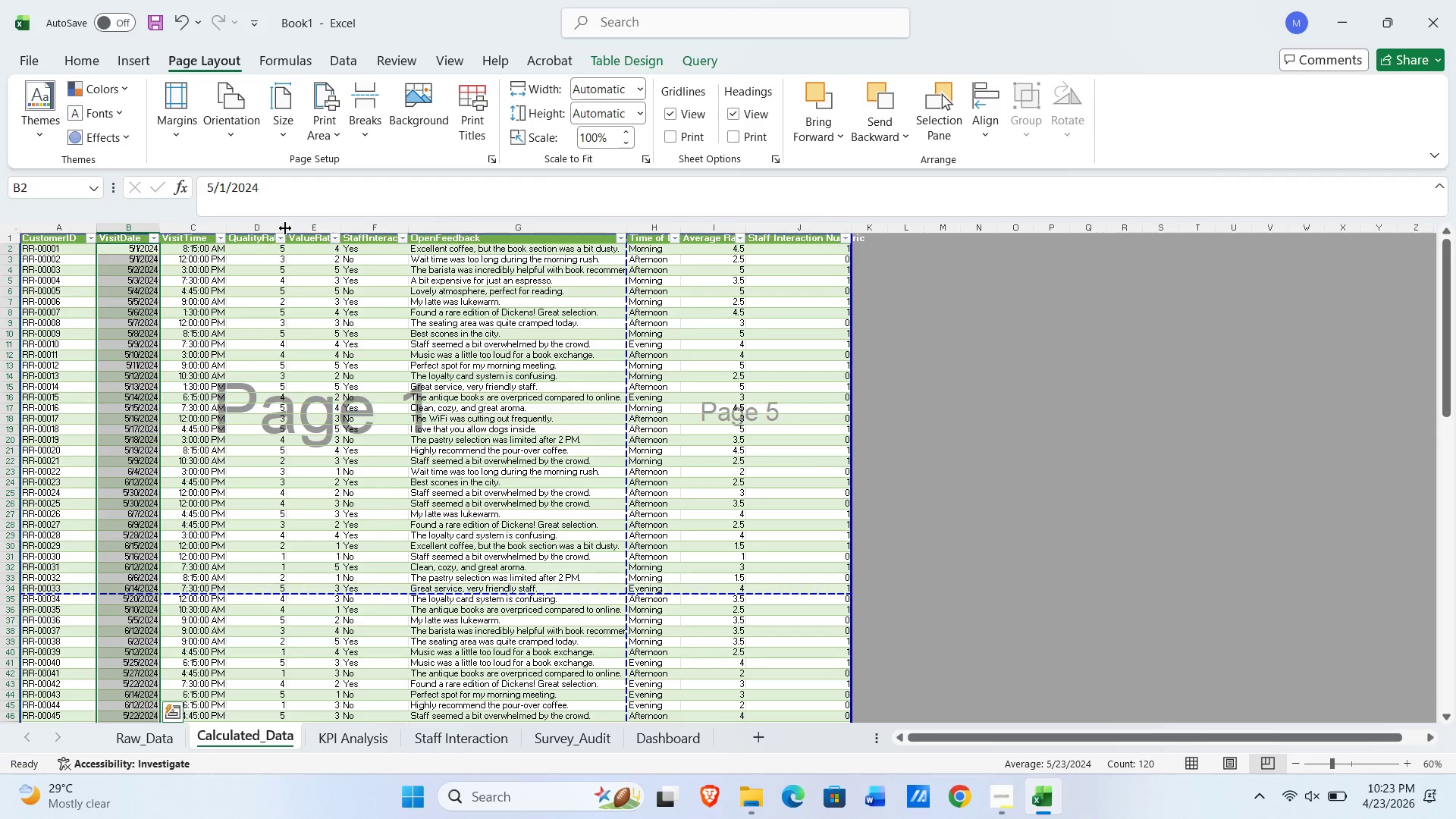 
double_click([285, 228])
 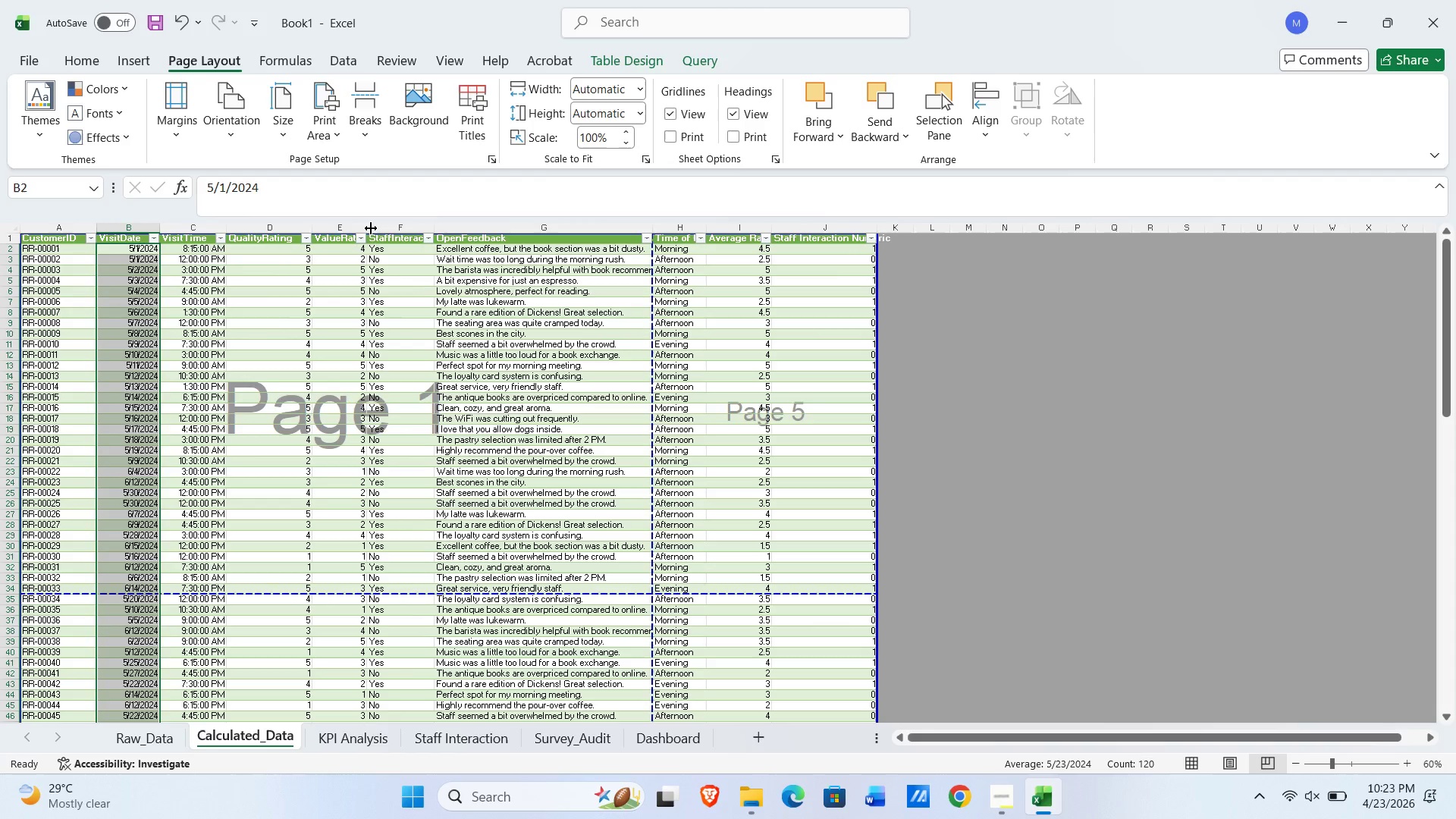 
double_click([371, 228])
 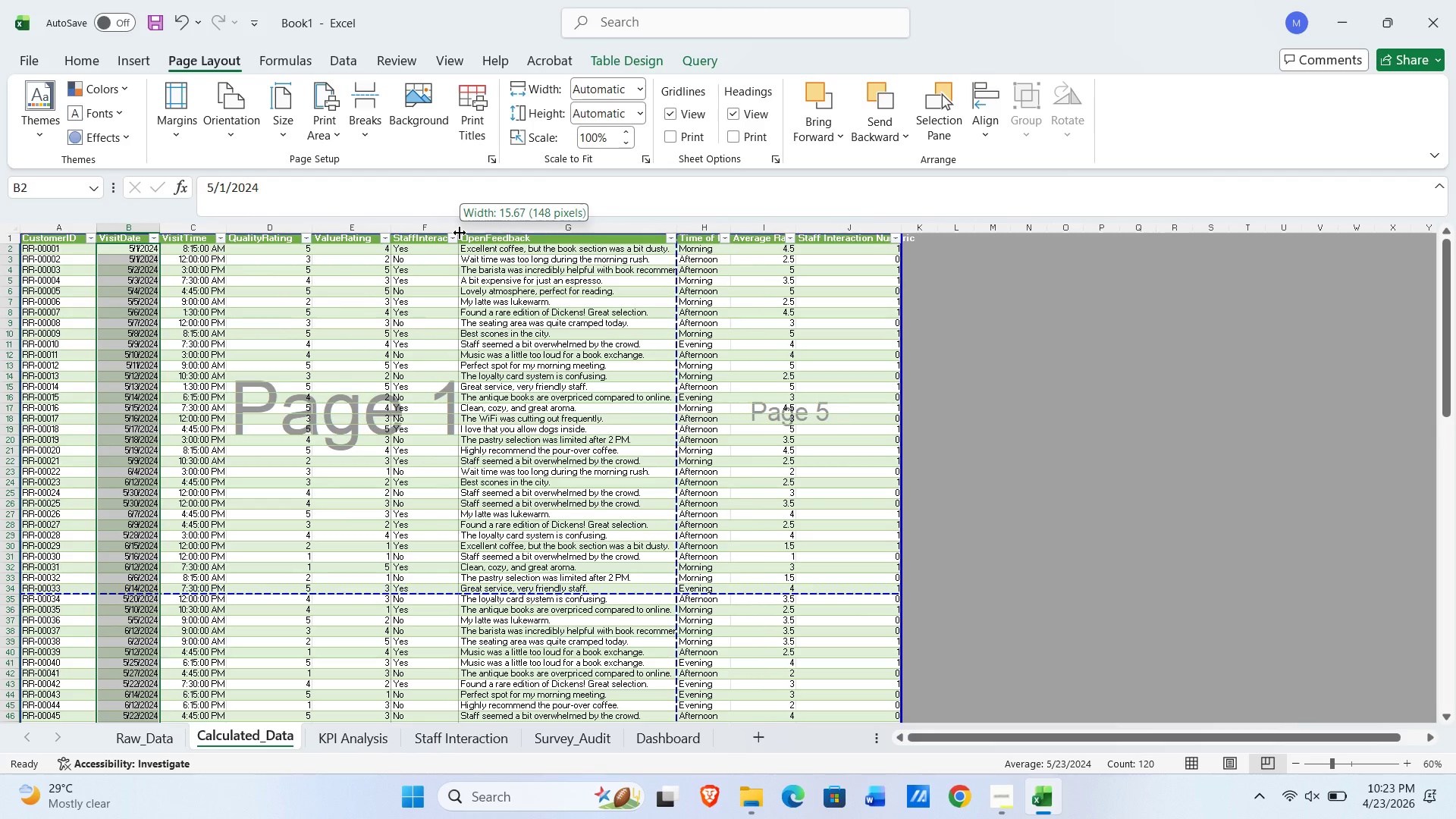 
double_click([460, 233])
 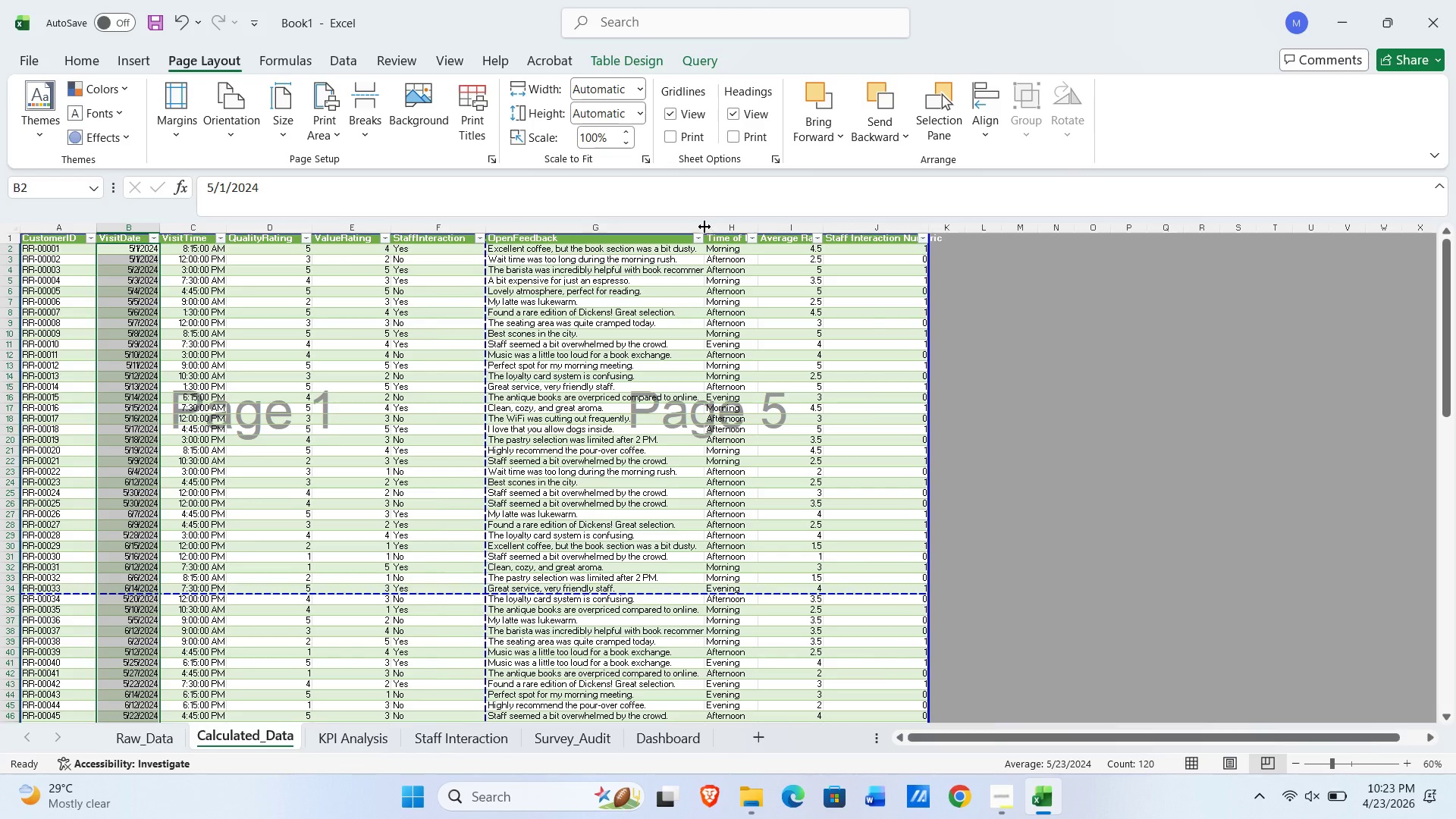 
double_click([701, 226])
 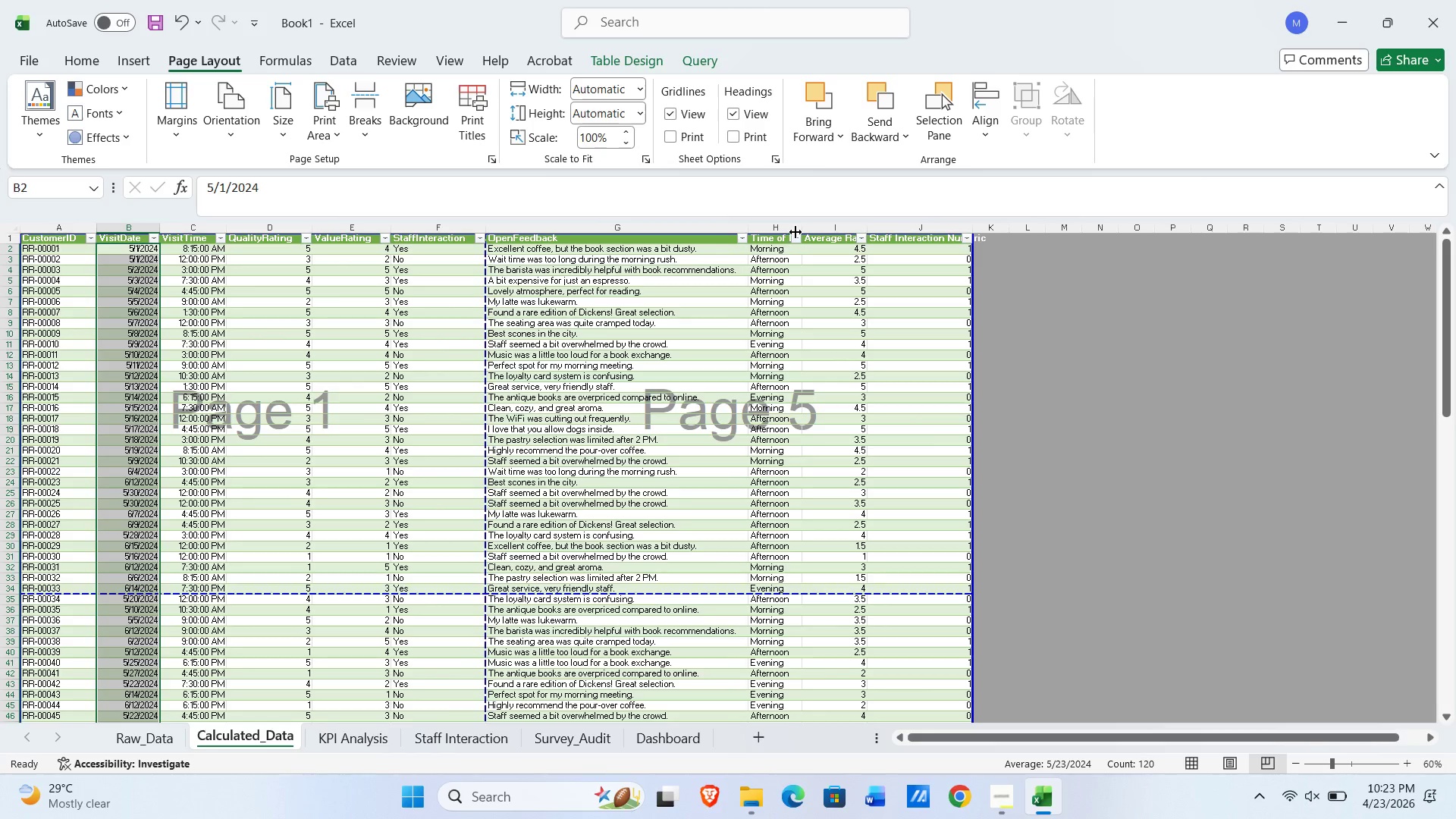 
double_click([796, 231])
 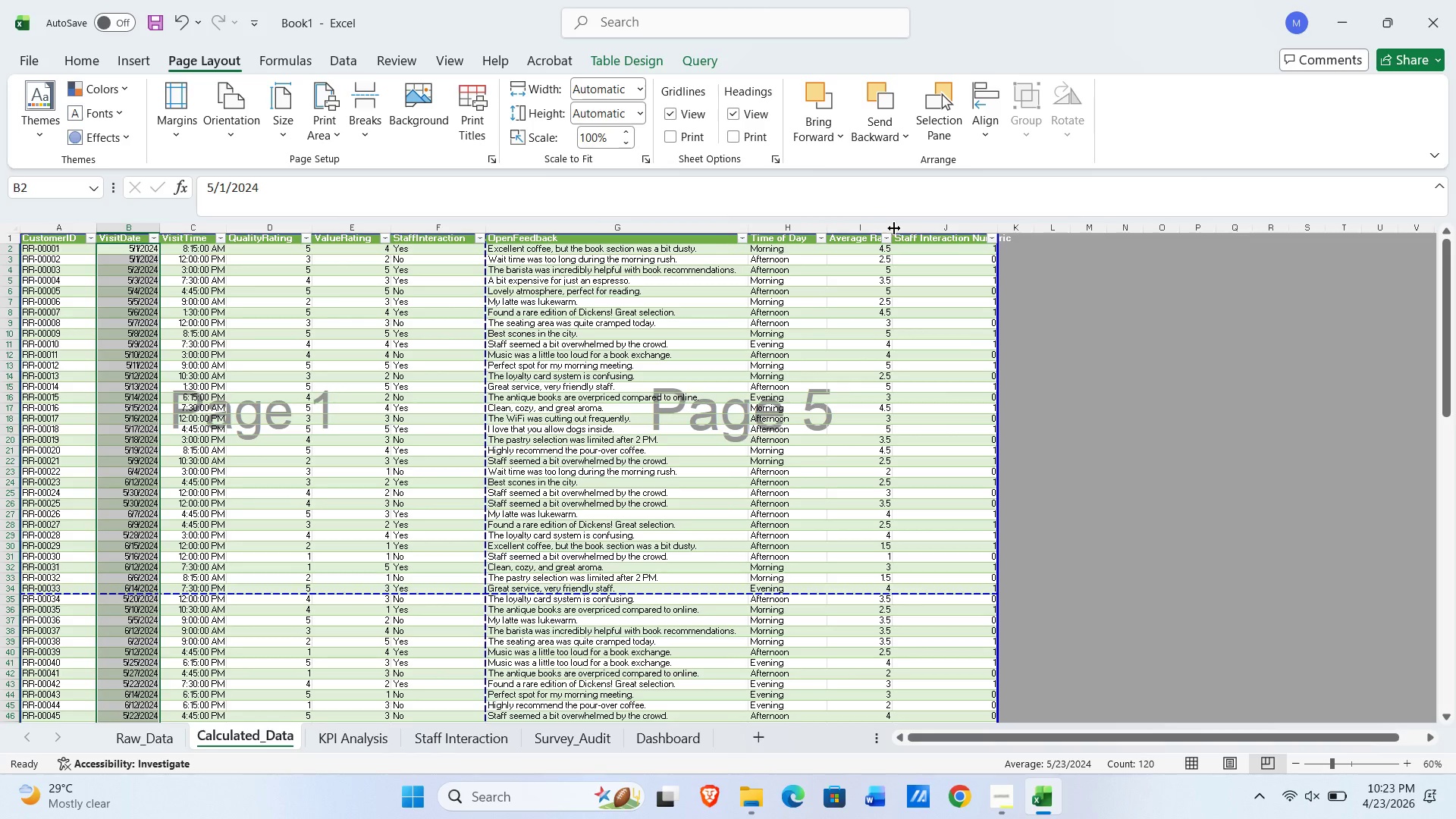 
double_click([896, 228])
 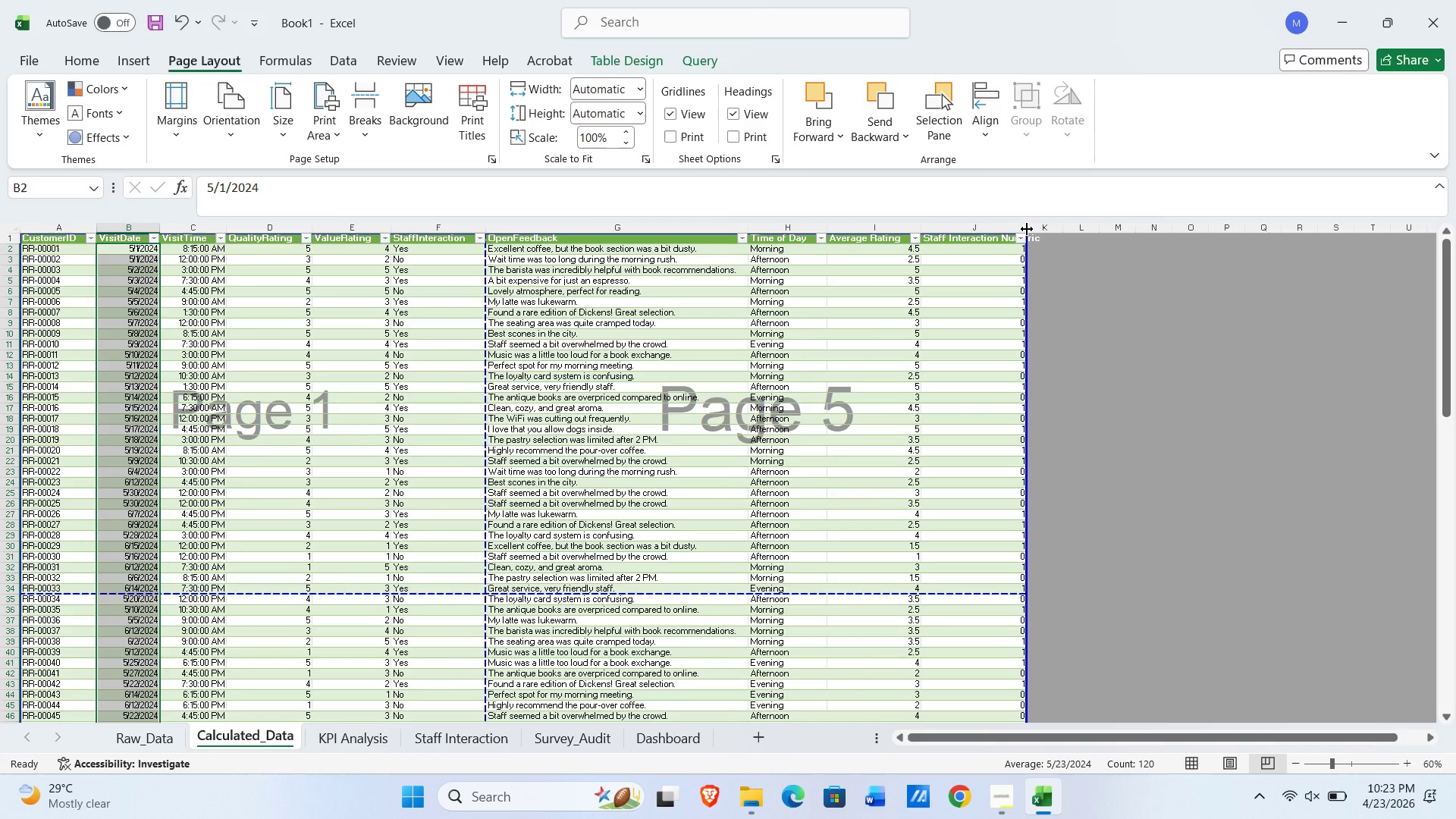 
double_click([1027, 229])
 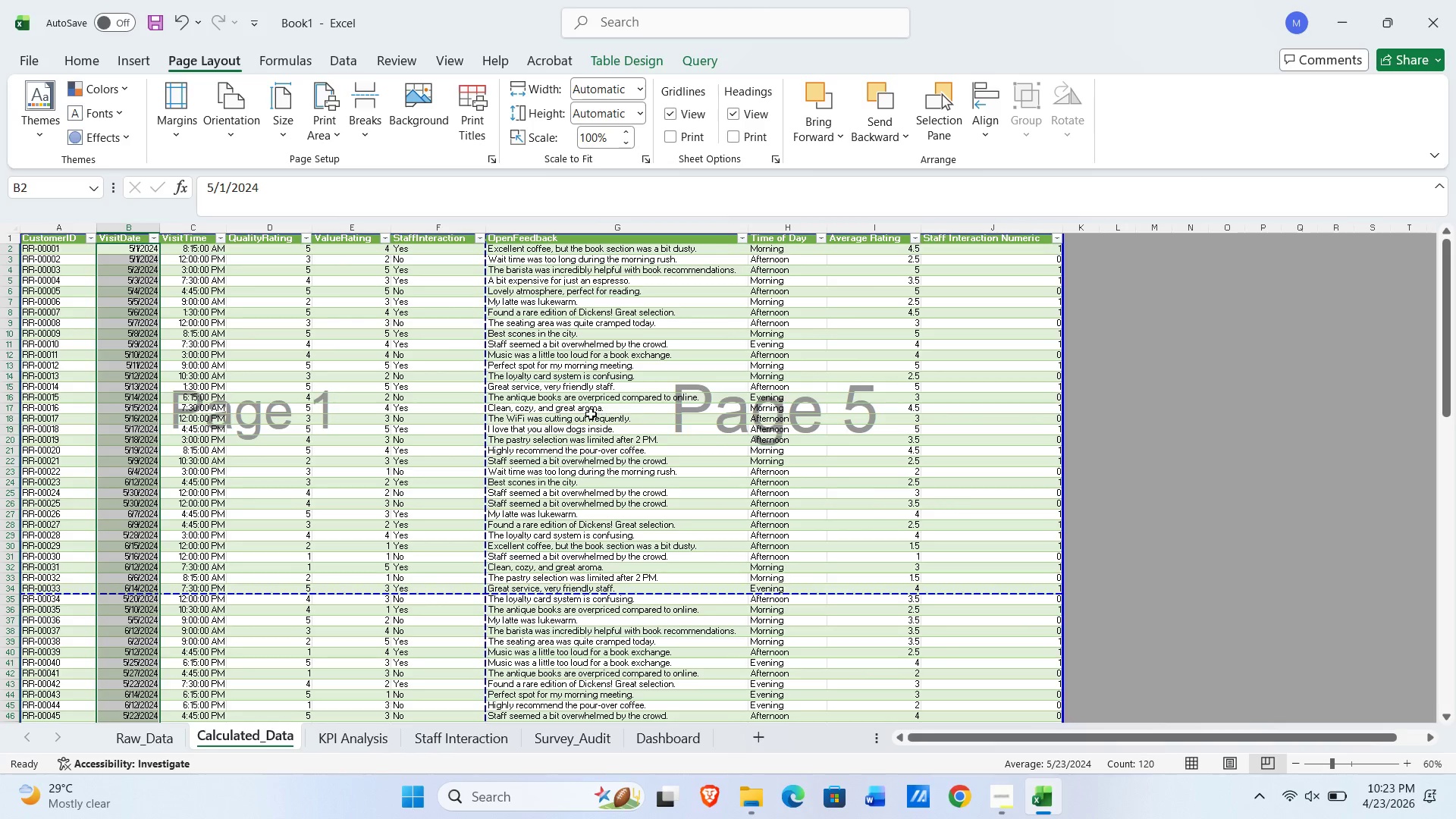 
scroll: coordinate [573, 441], scroll_direction: up, amount: 7.0
 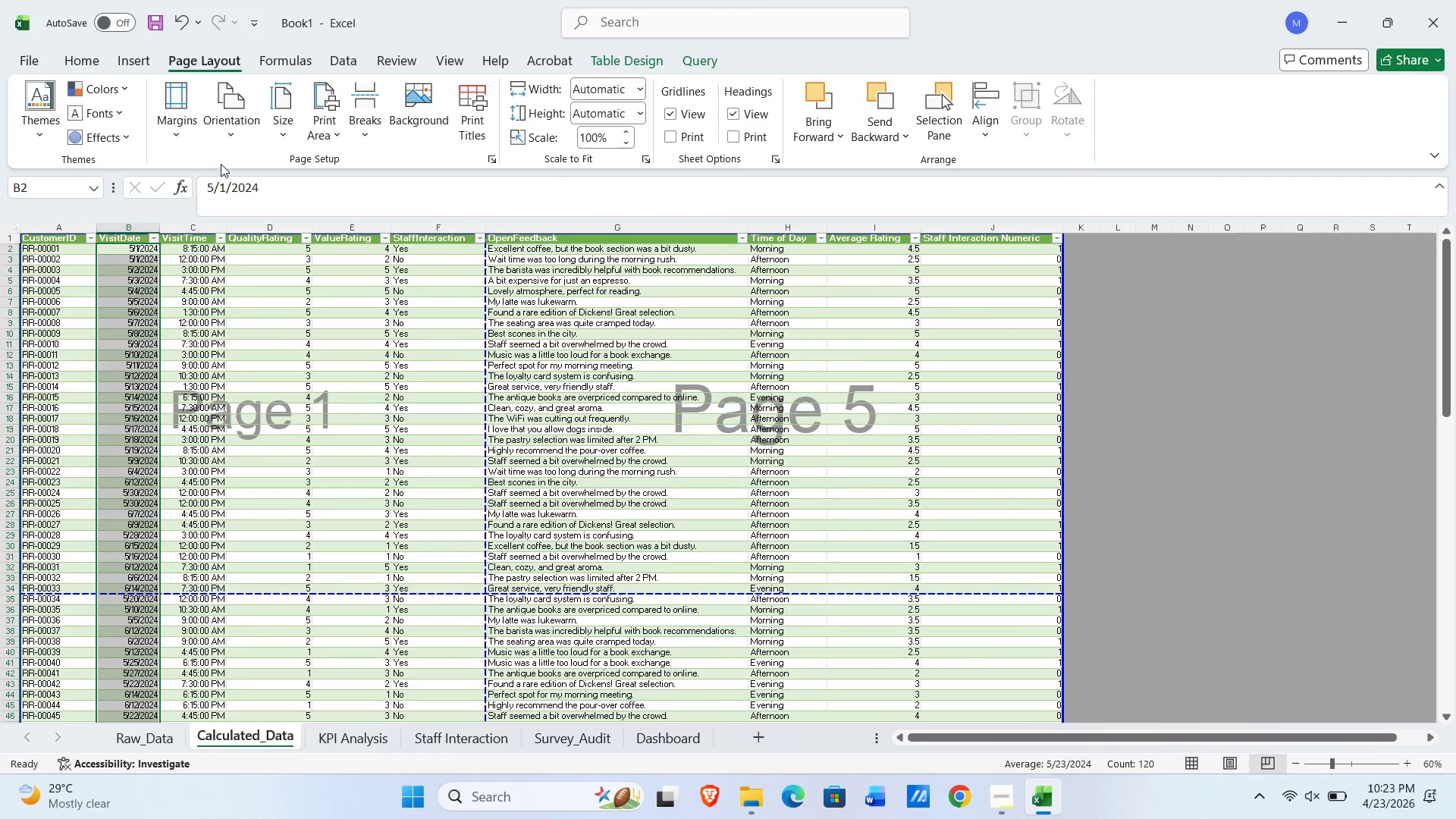 
left_click([228, 137])
 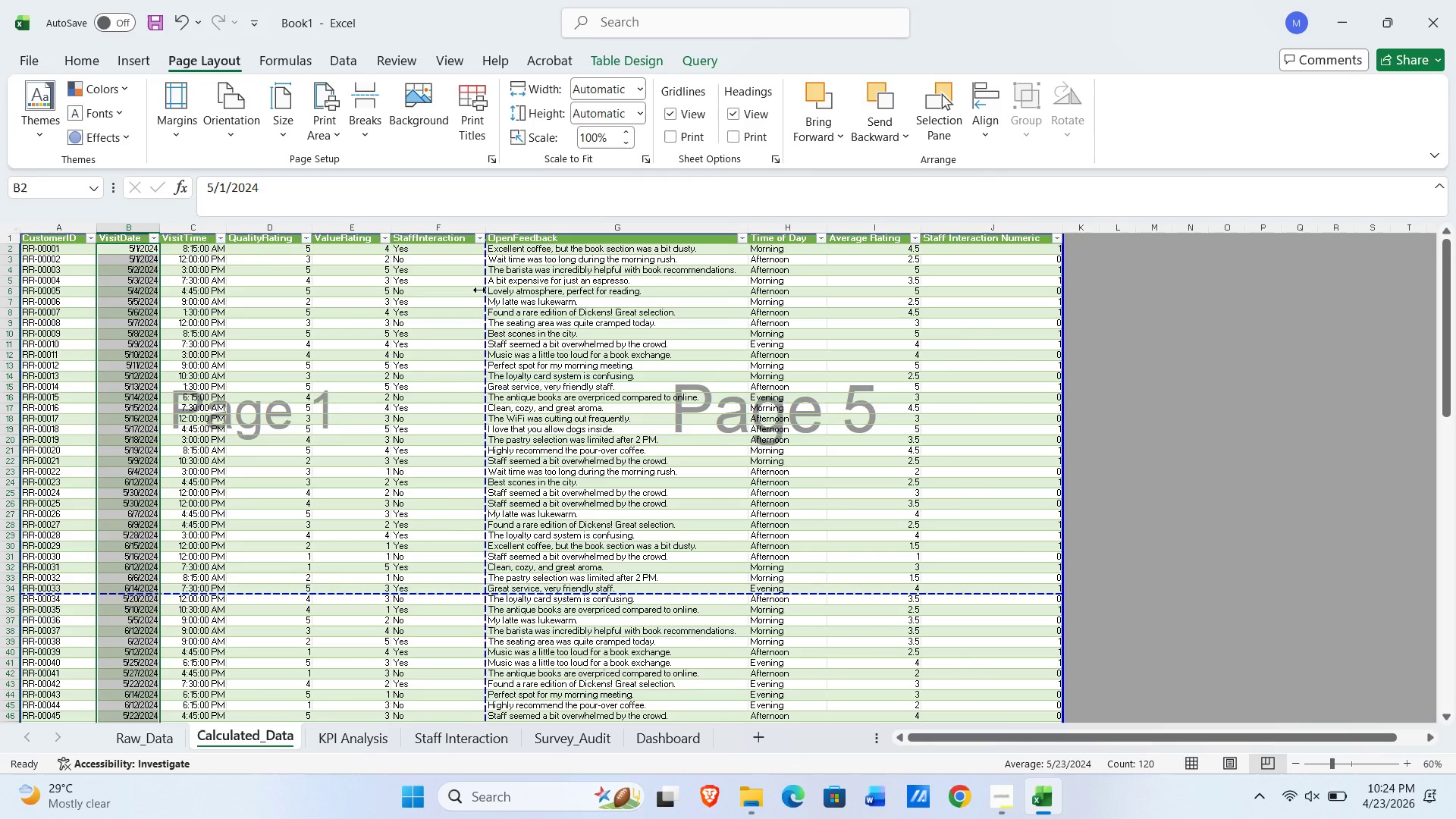 
left_click_drag(start_coordinate=[481, 290], to_coordinate=[1055, 328])
 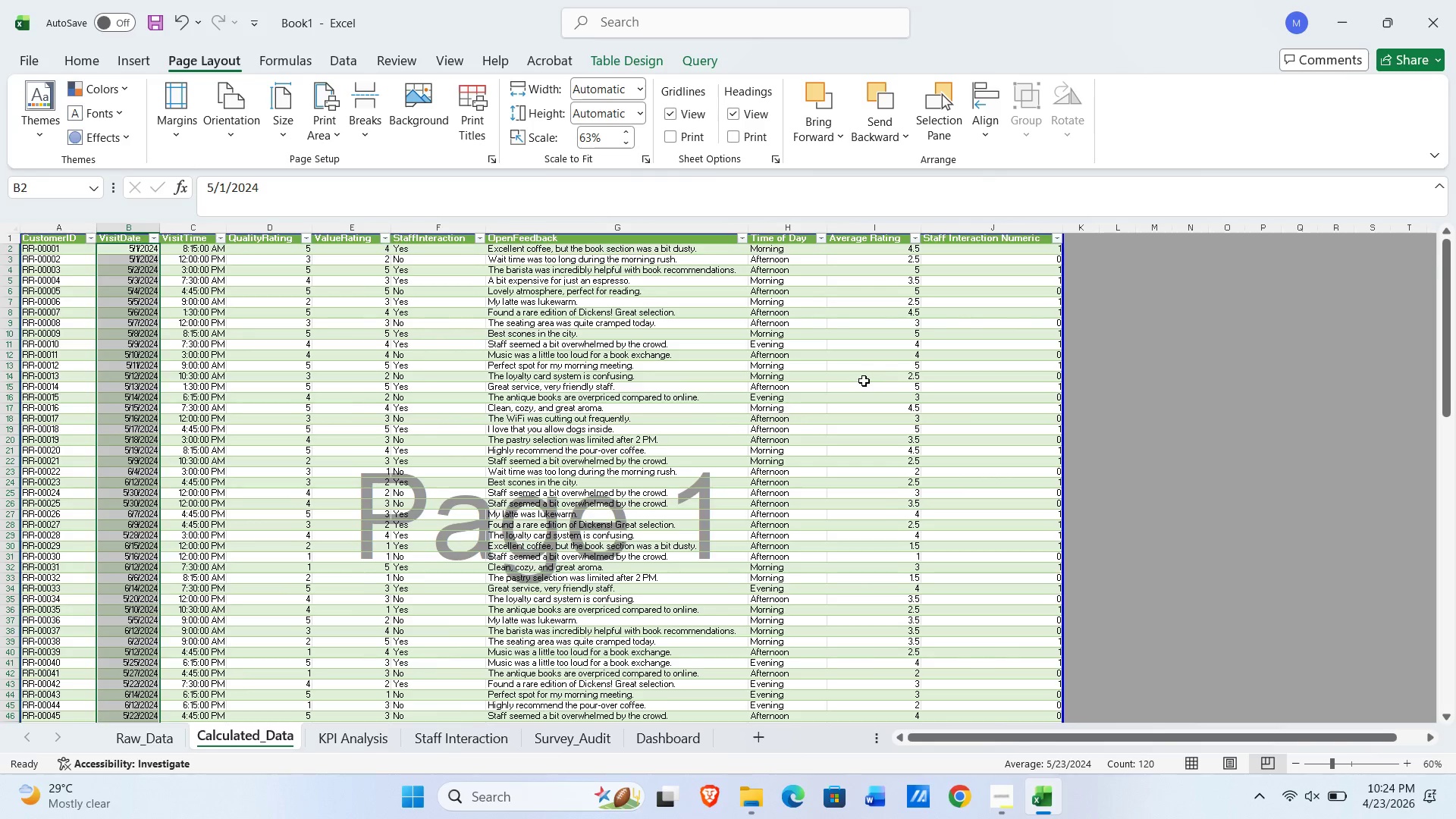 
scroll: coordinate [444, 480], scroll_direction: down, amount: 30.0
 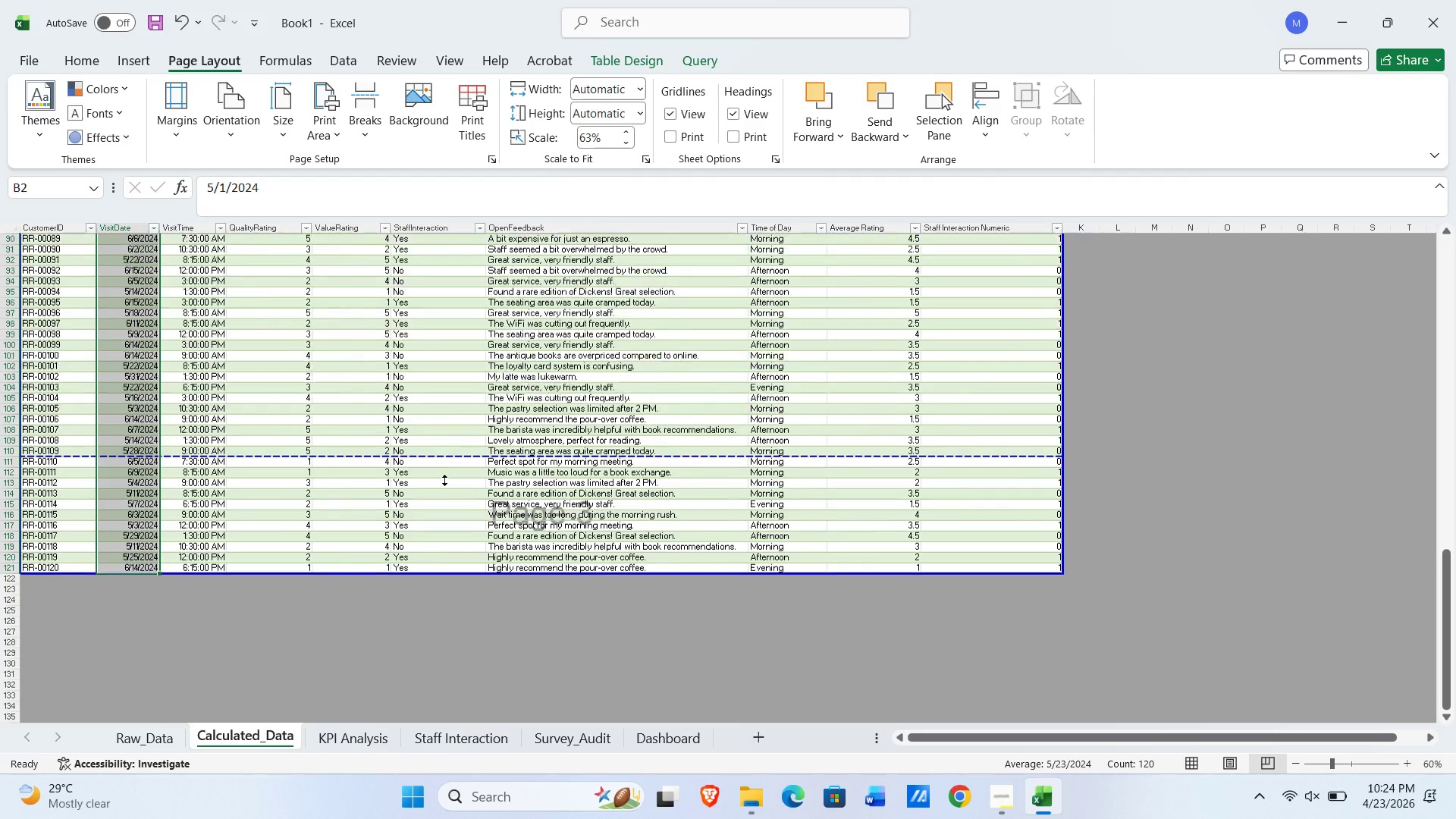 
scroll: coordinate [444, 480], scroll_direction: up, amount: 10.0
 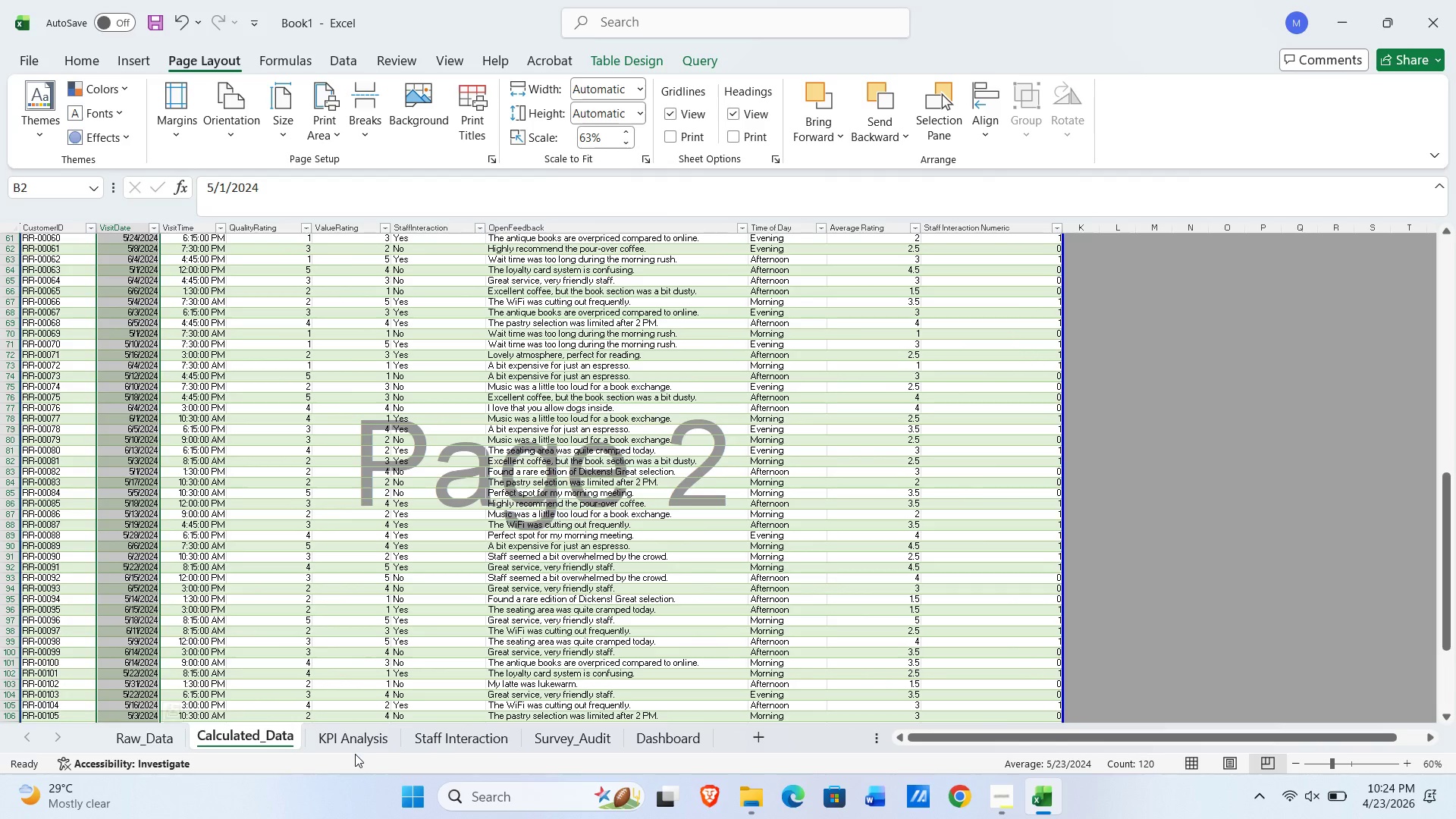 
left_click([355, 742])
 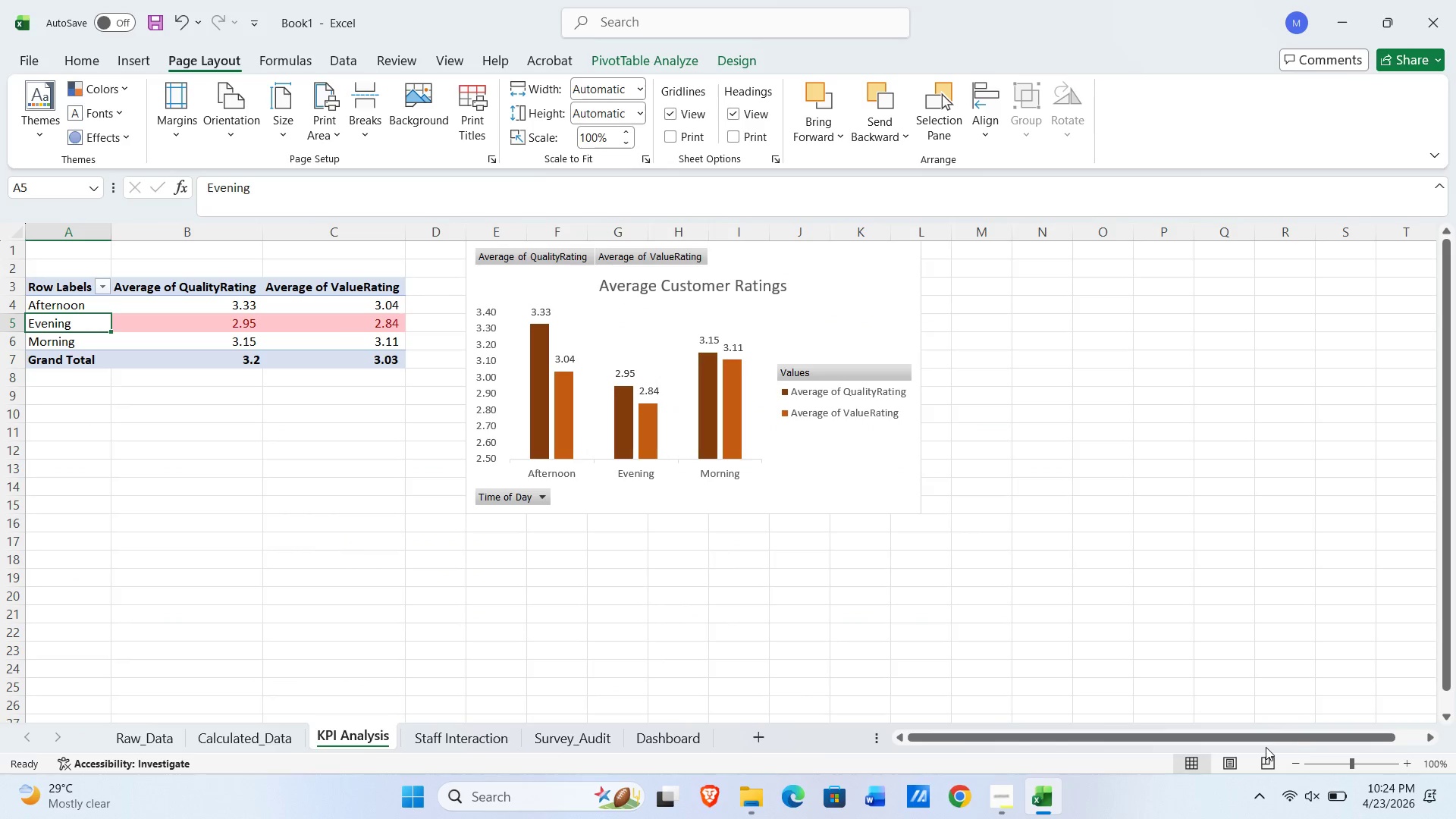 
left_click([1266, 758])
 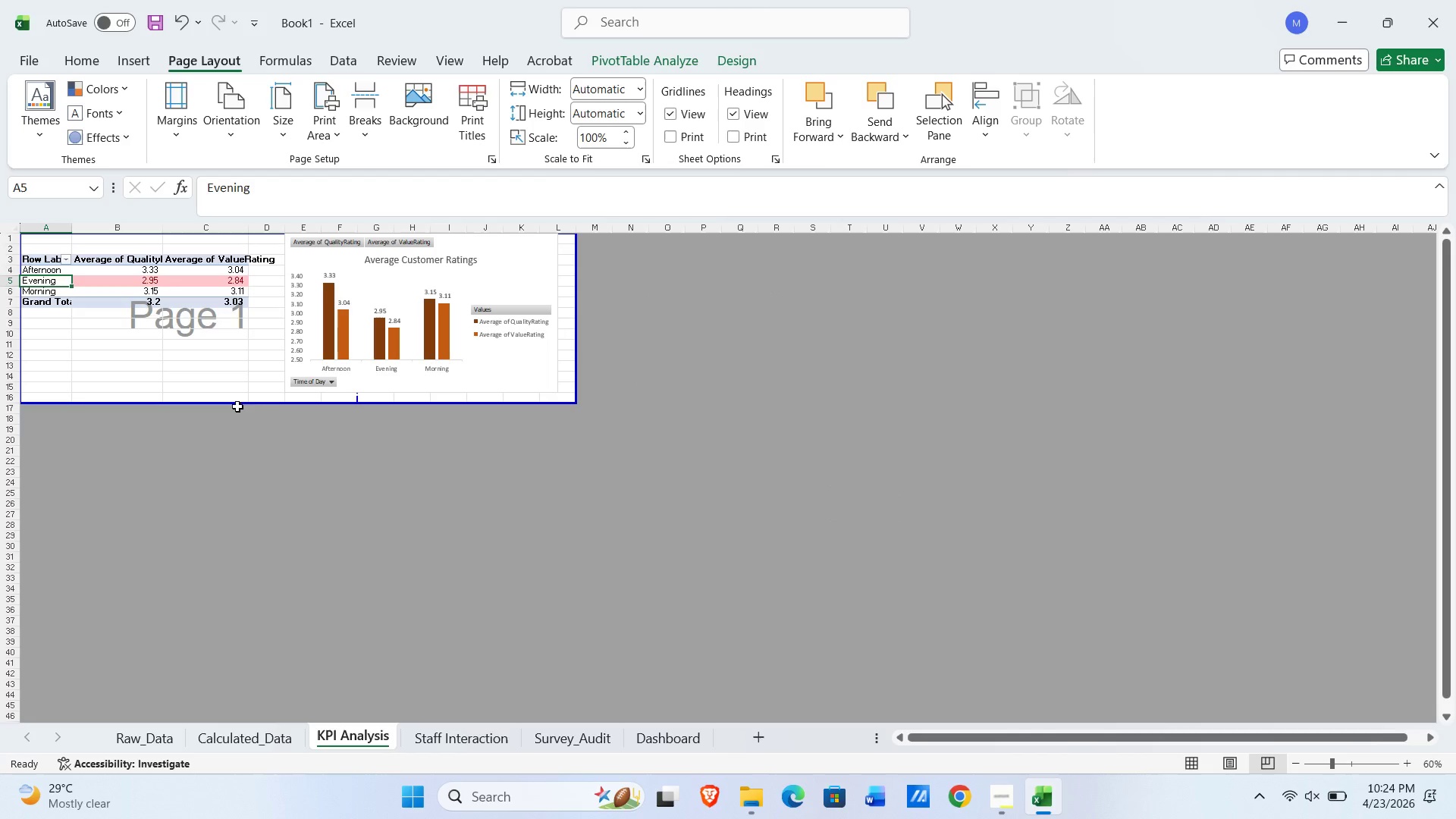 
scroll: coordinate [187, 404], scroll_direction: up, amount: 18.0
 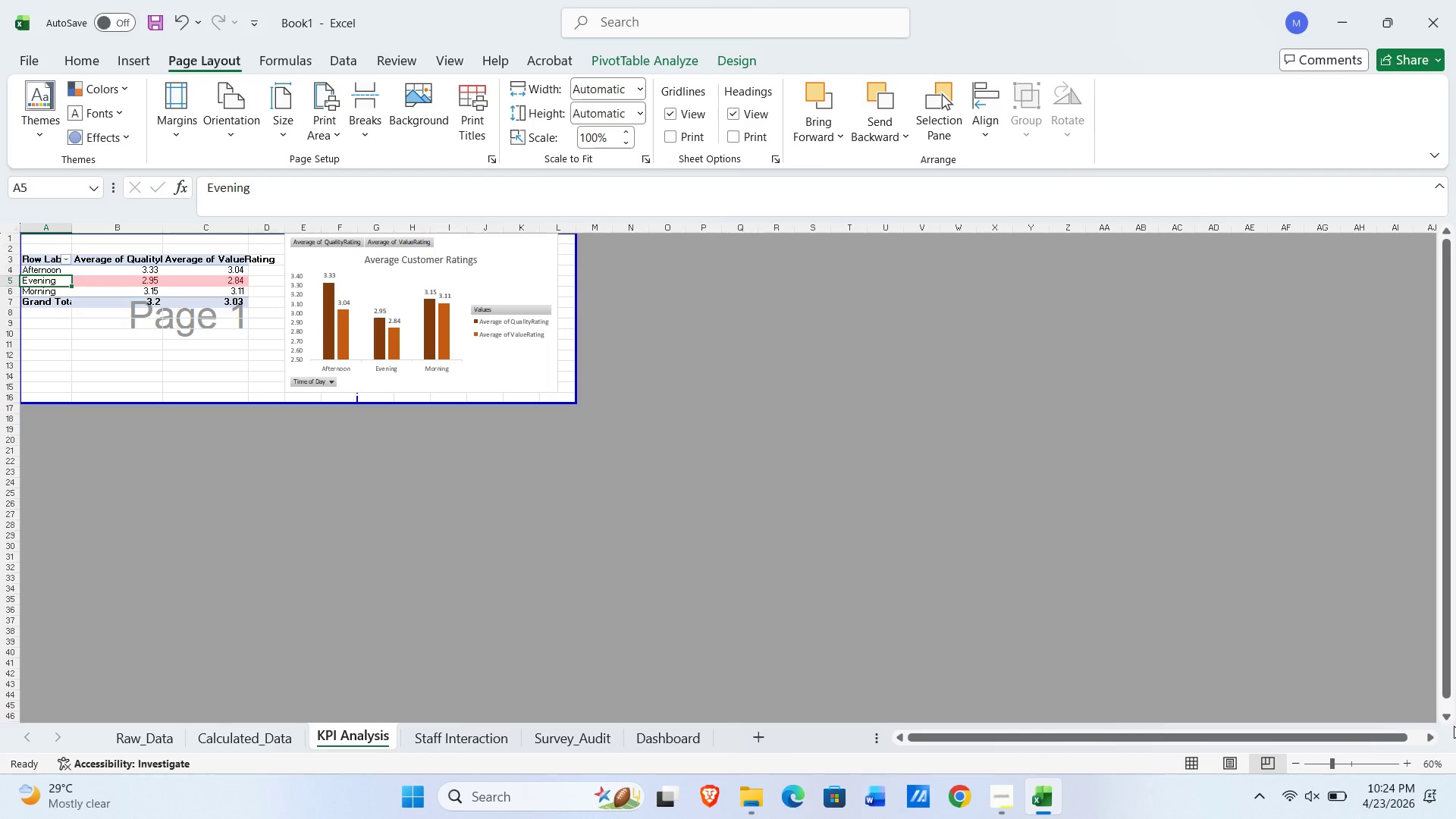 
double_click([1408, 761])
 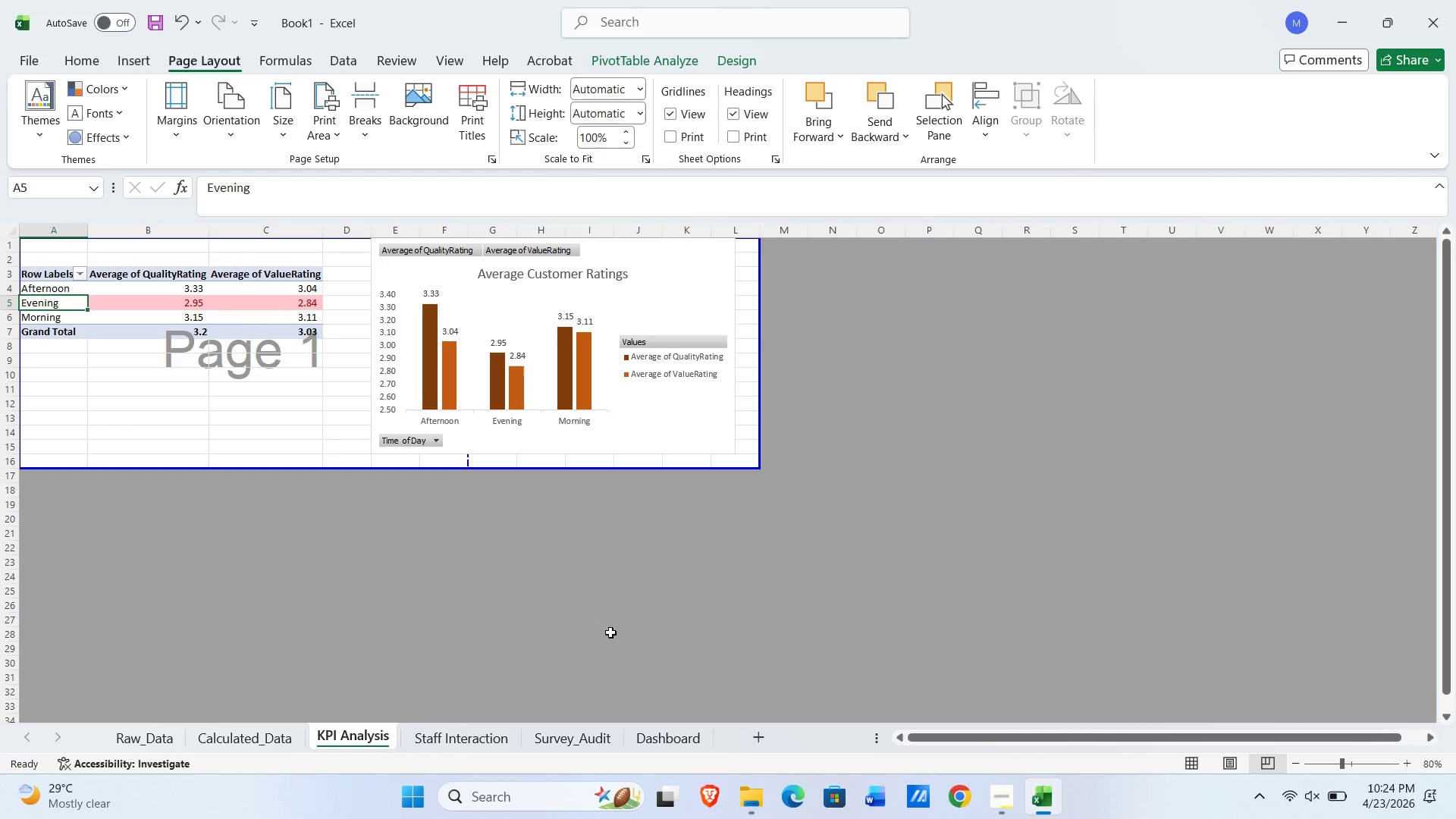 
scroll: coordinate [610, 632], scroll_direction: up, amount: 11.0
 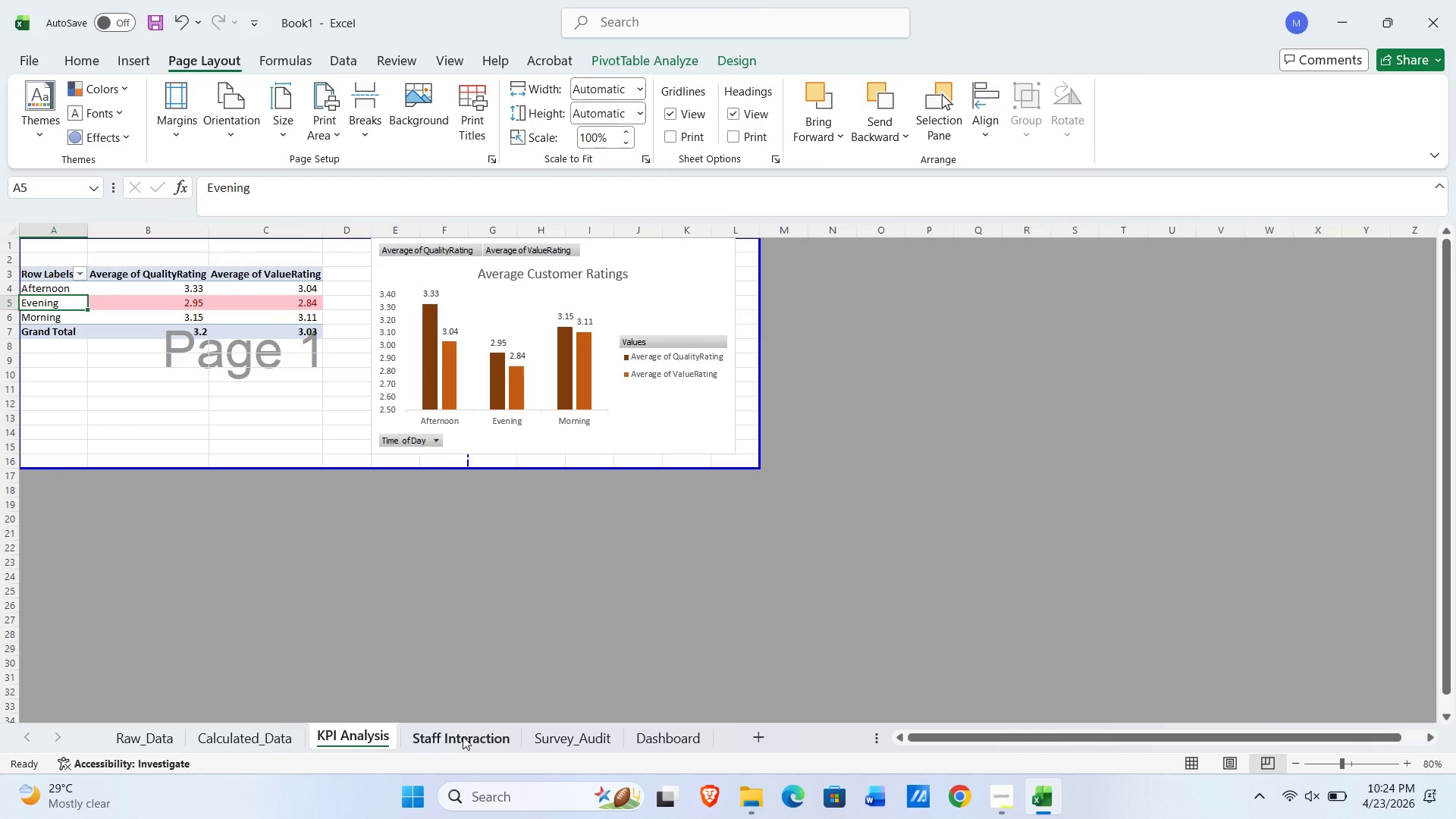 
left_click([463, 736])
 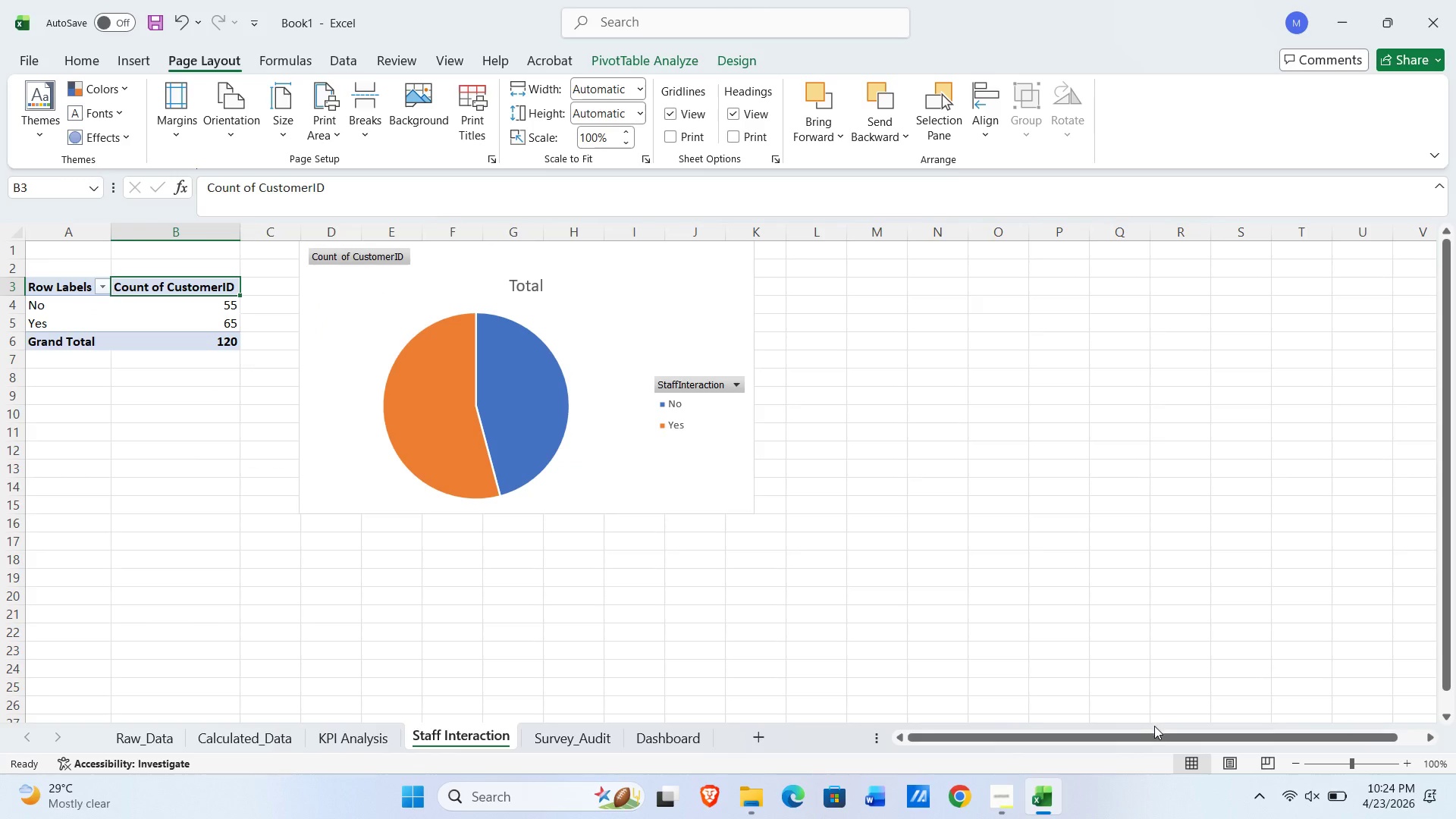 
left_click([1272, 766])
 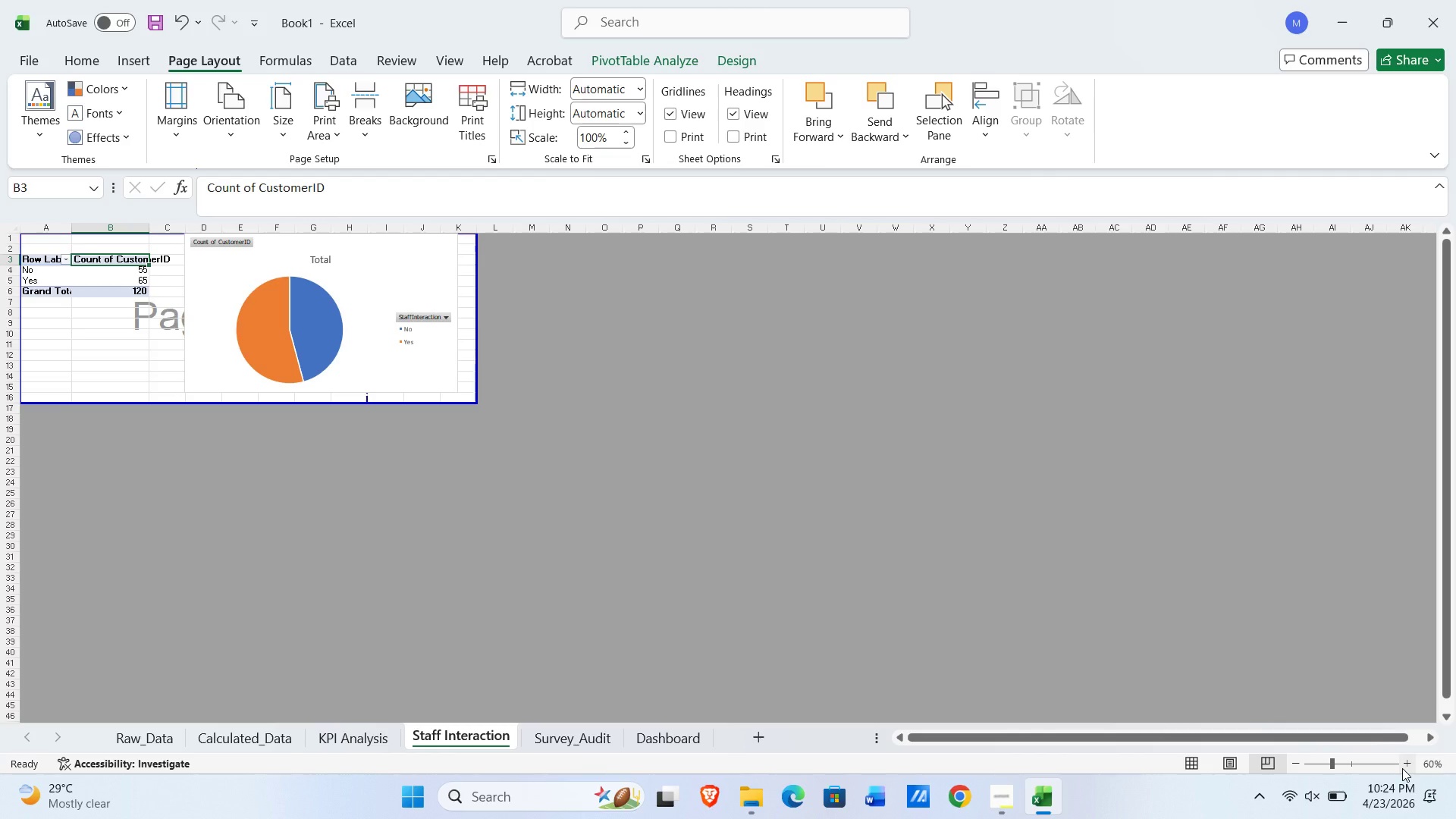 
left_click([1402, 768])
 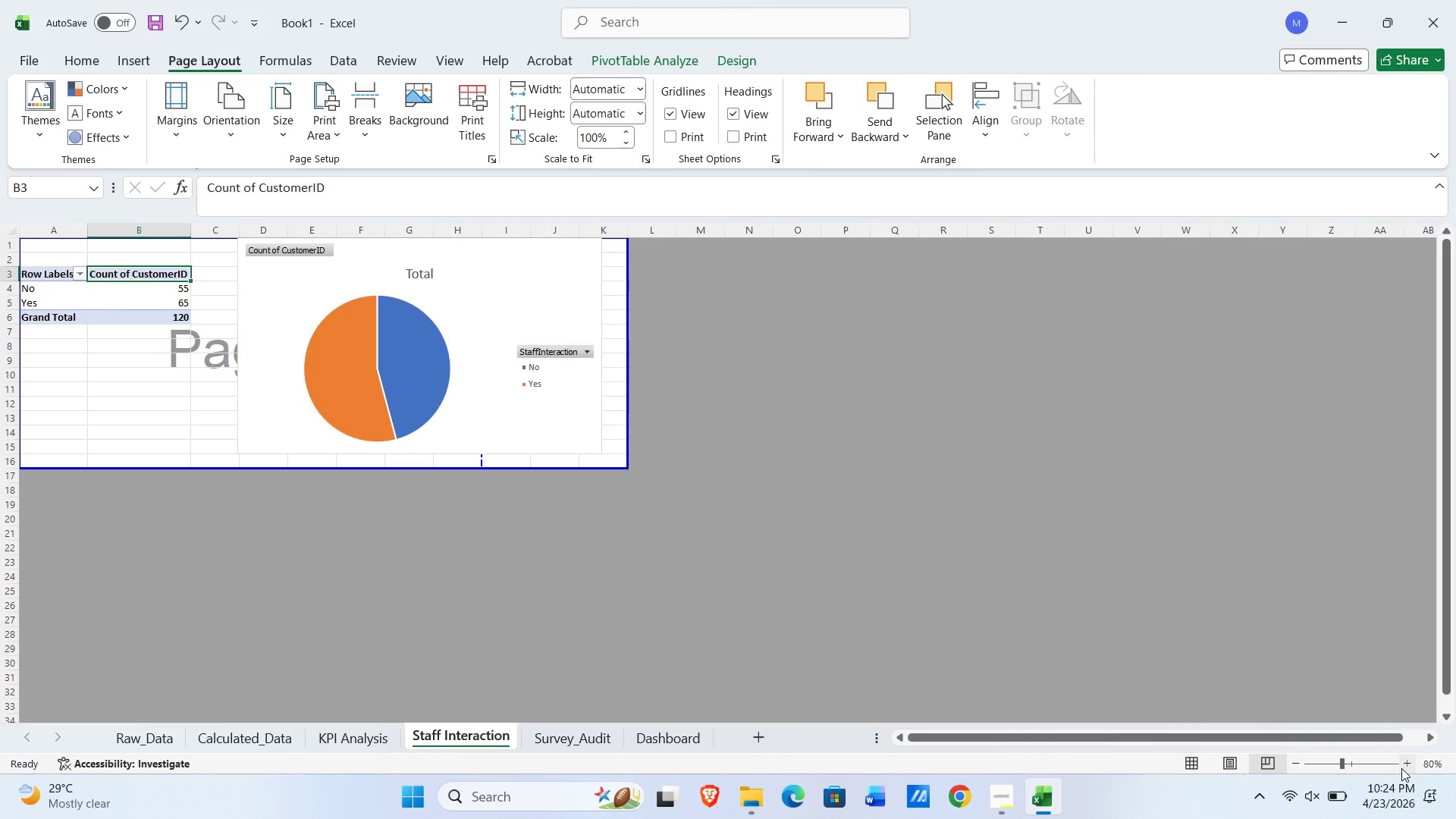 
left_click([1401, 768])
 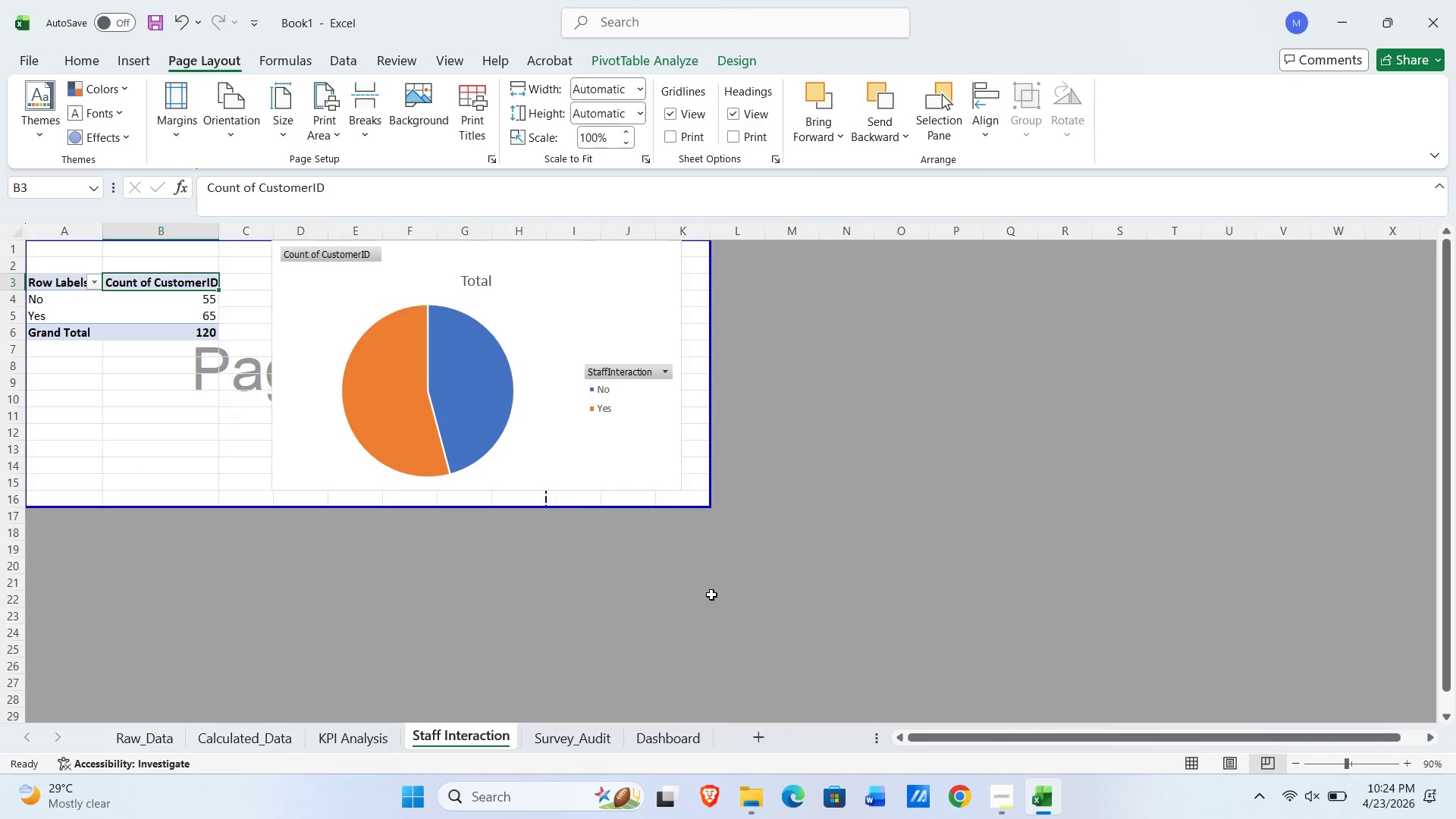 
scroll: coordinate [708, 620], scroll_direction: up, amount: 12.0
 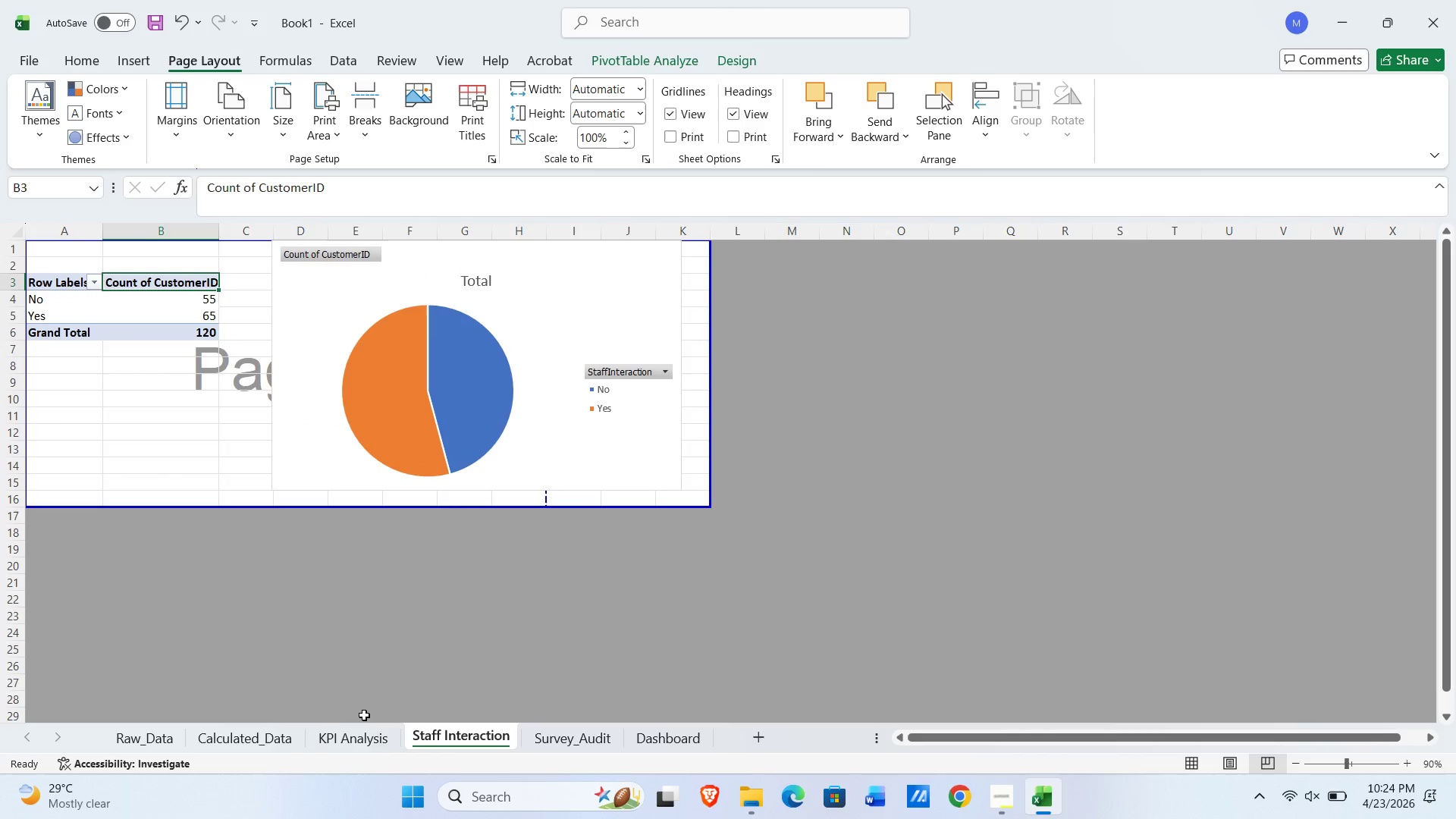 
left_click([349, 743])
 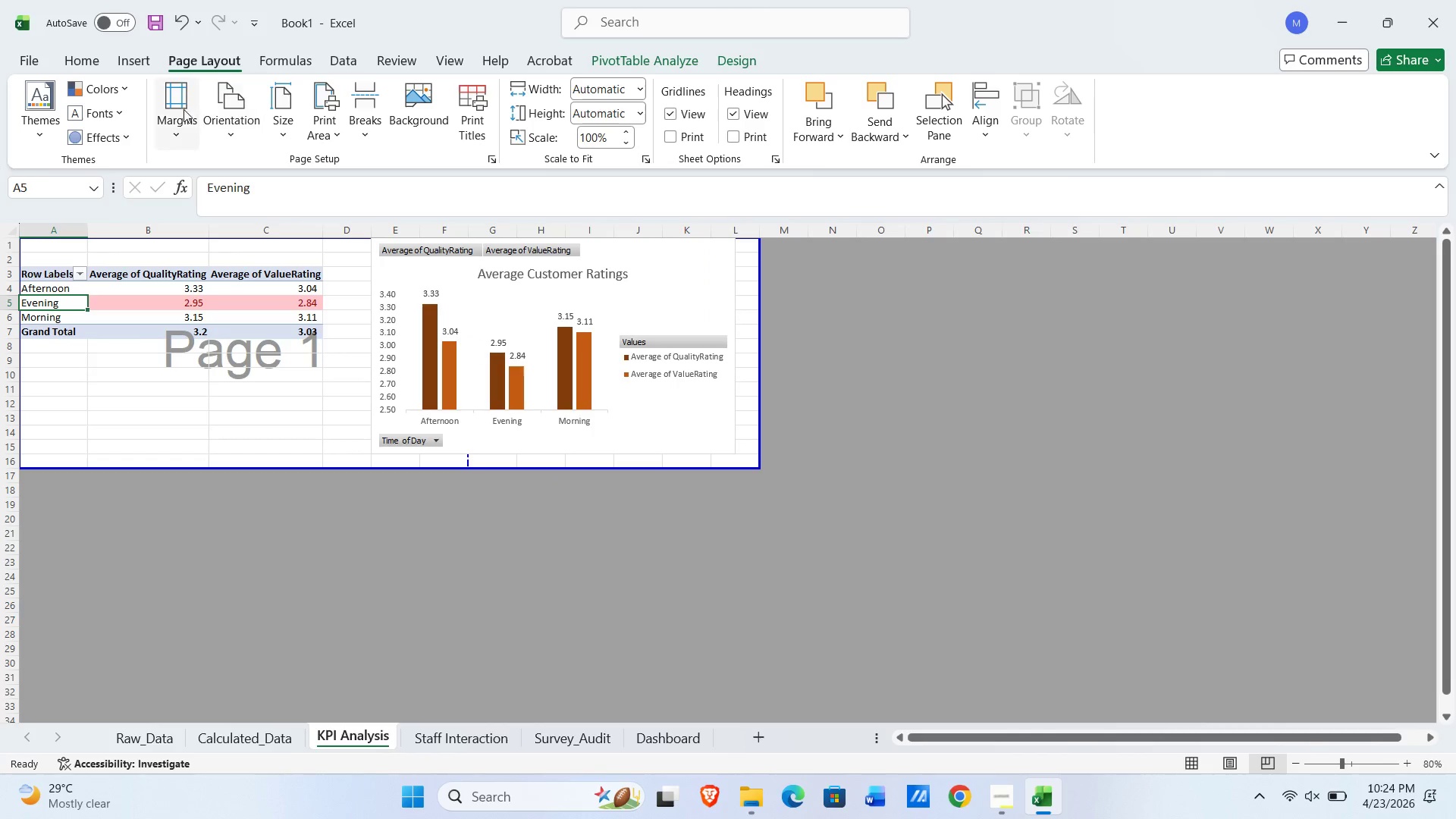 
left_click([204, 127])
 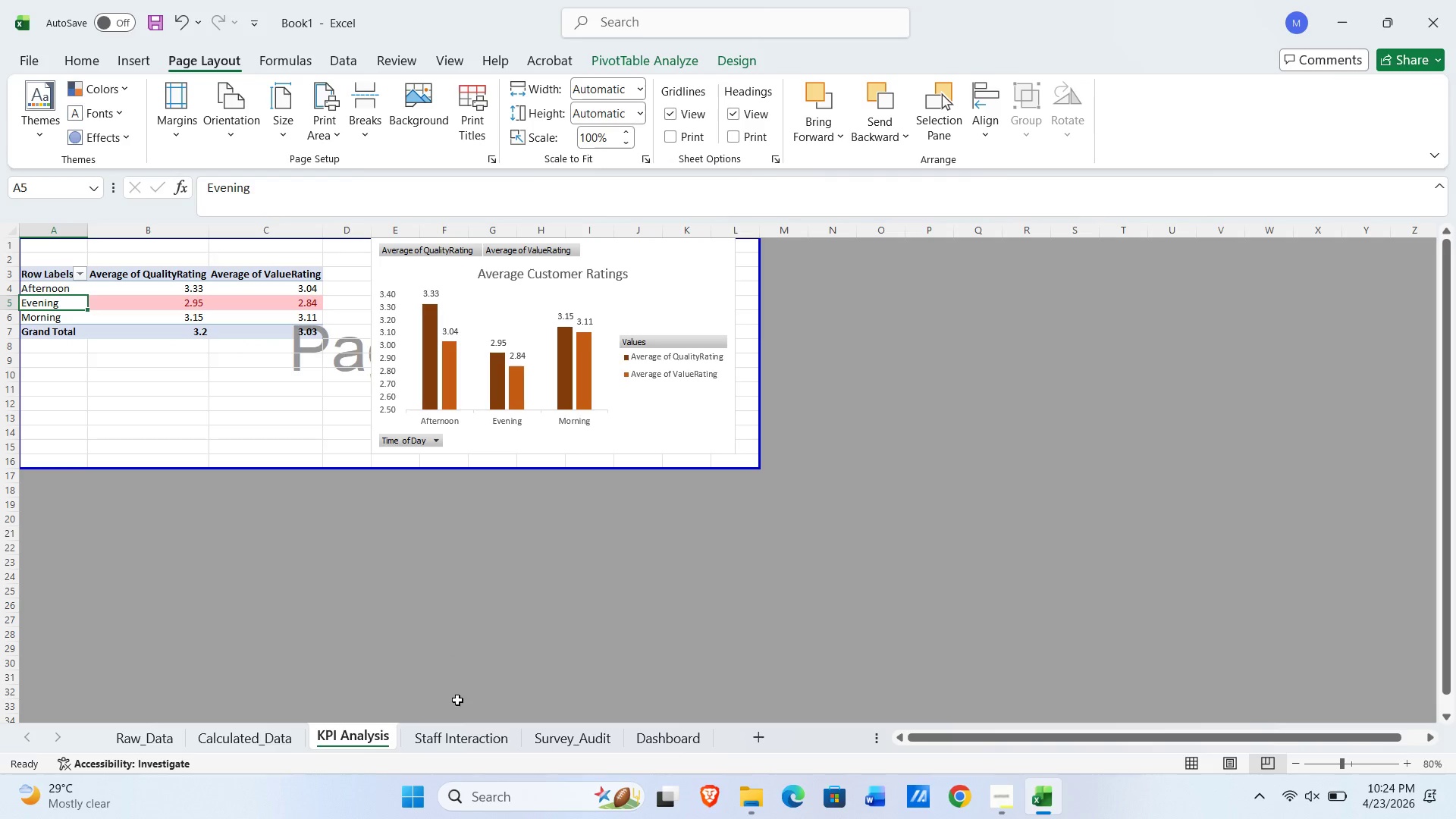 
left_click([463, 735])
 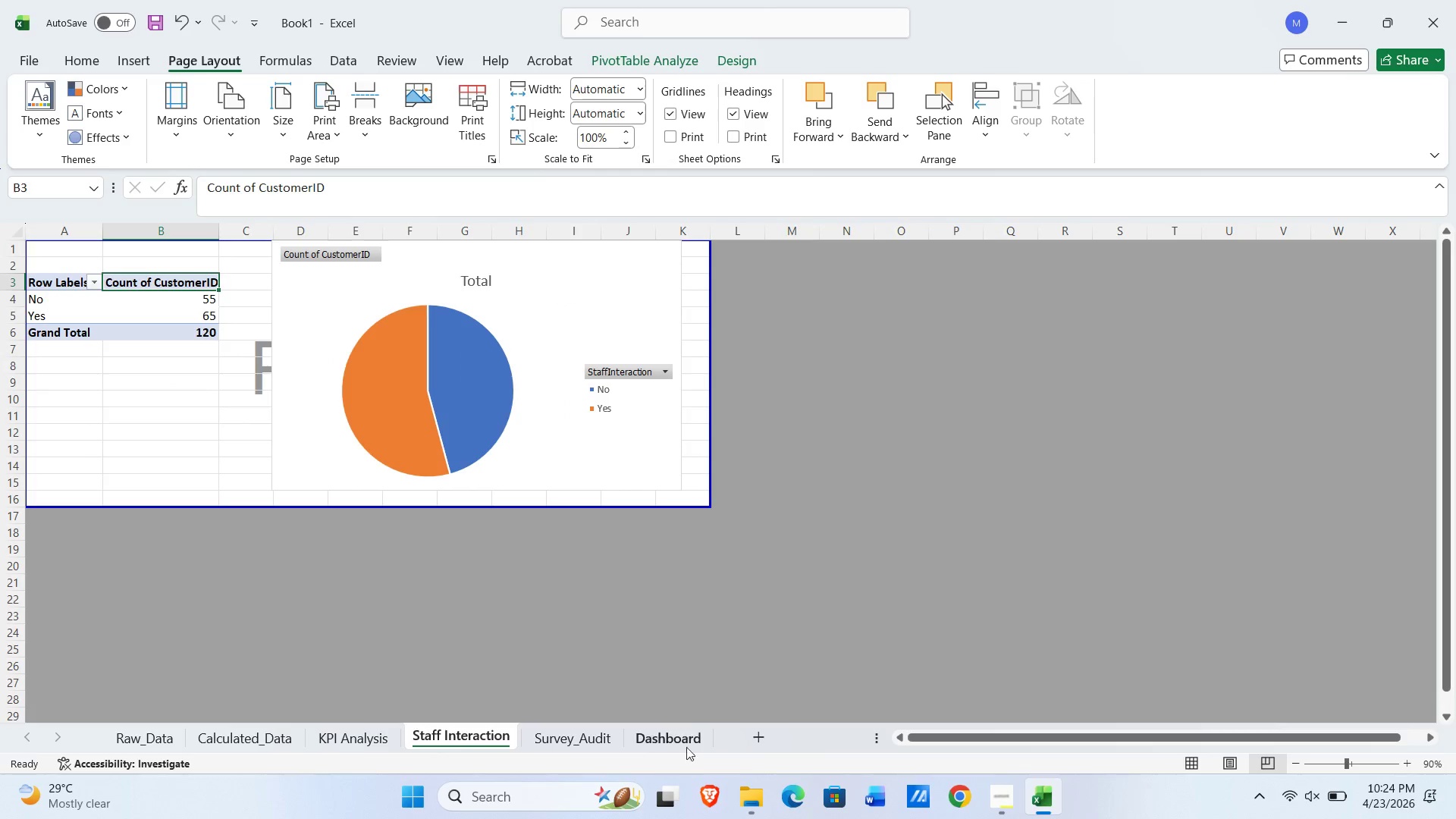 
wait(5.09)
 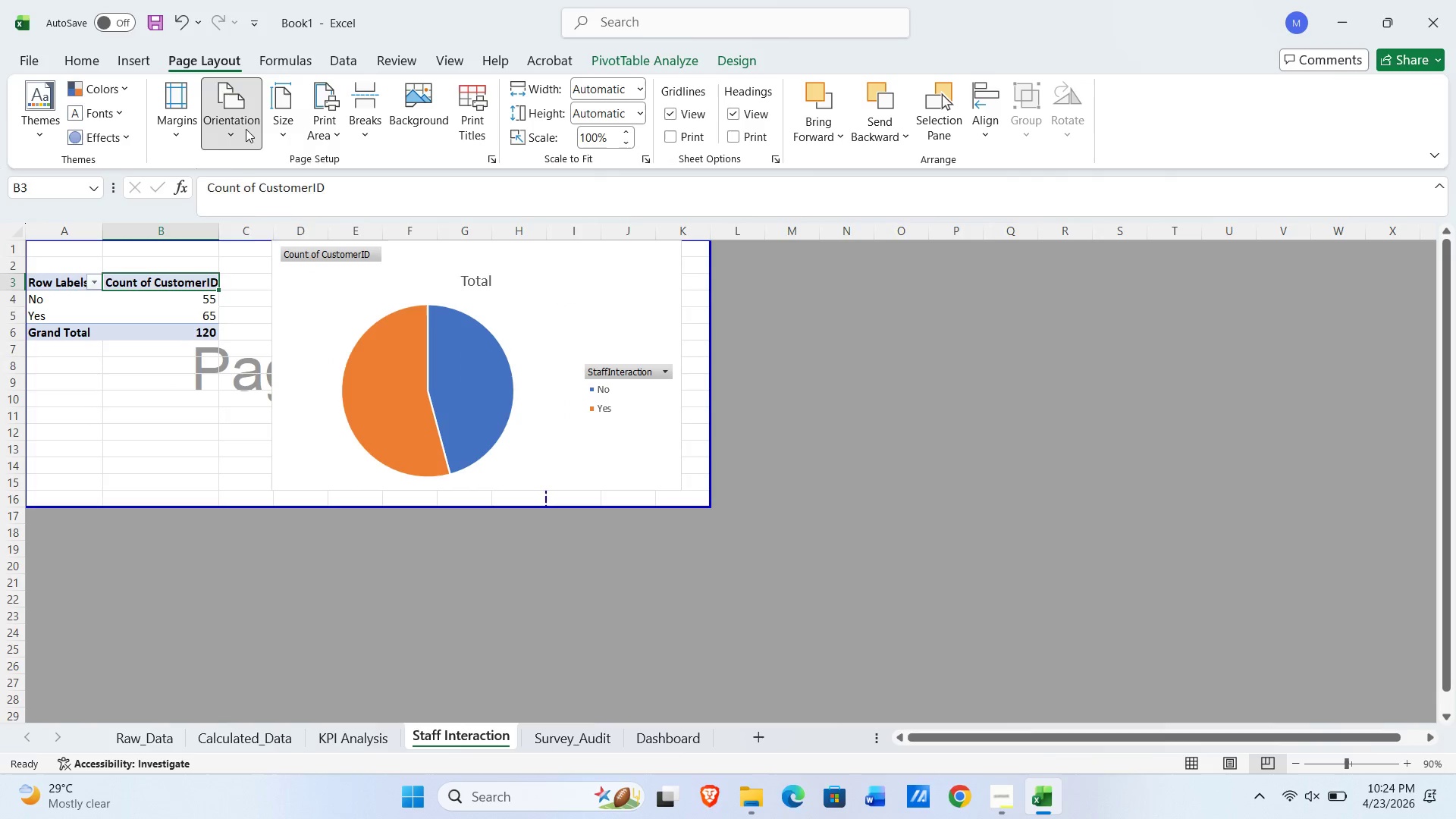 
left_click([574, 740])
 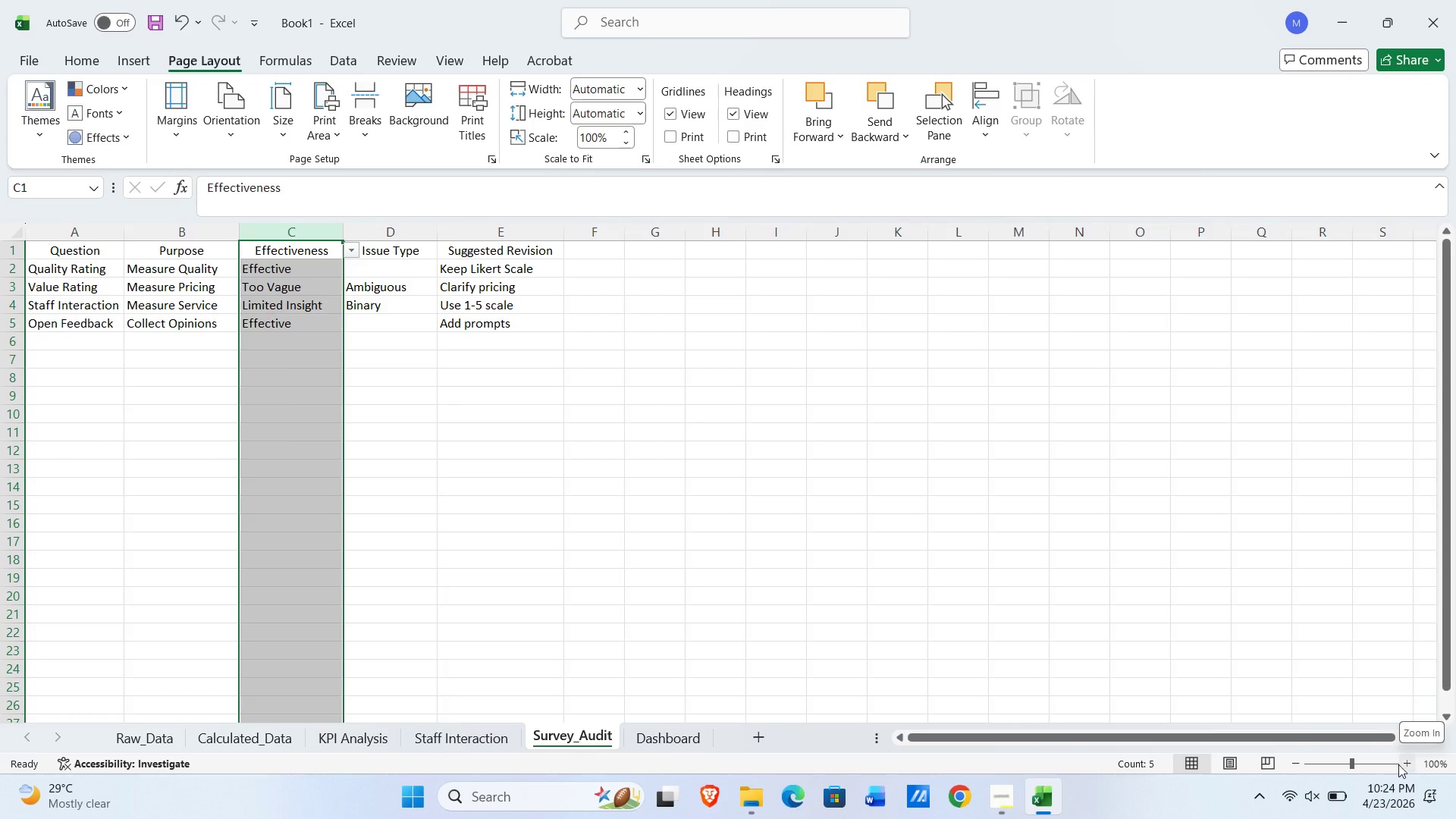 
left_click([1267, 772])
 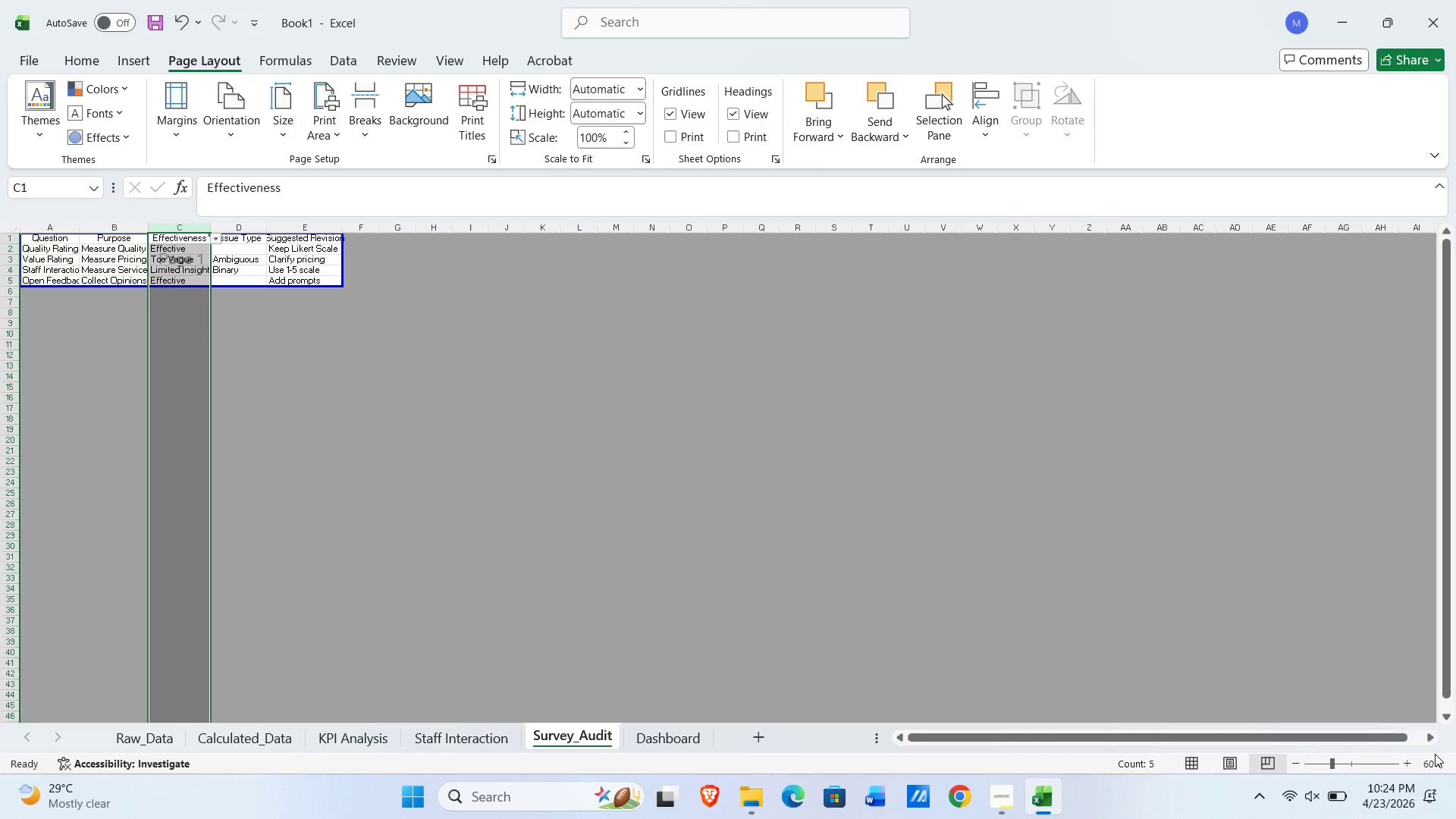 
double_click([1412, 767])
 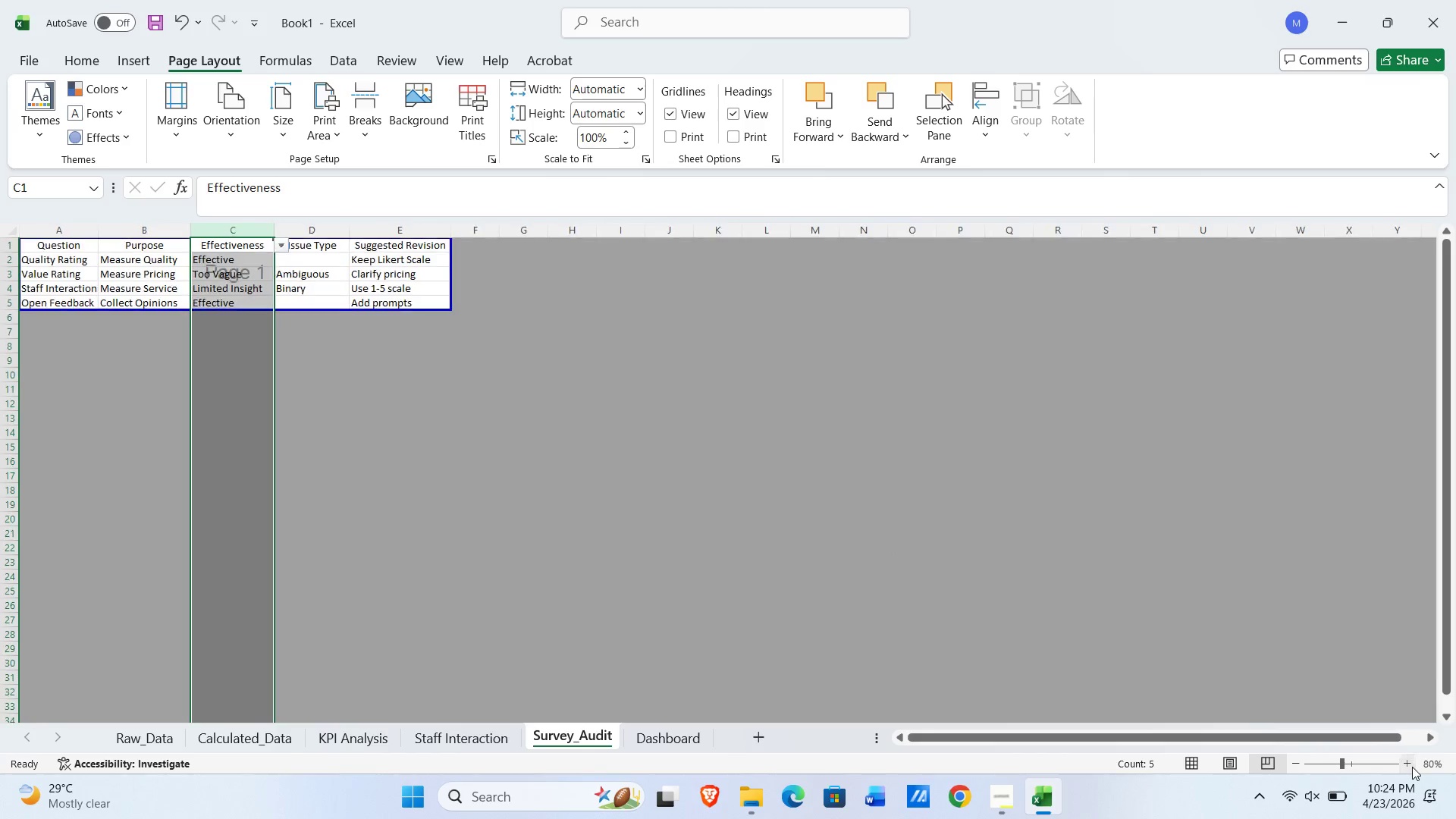 
triple_click([1412, 767])
 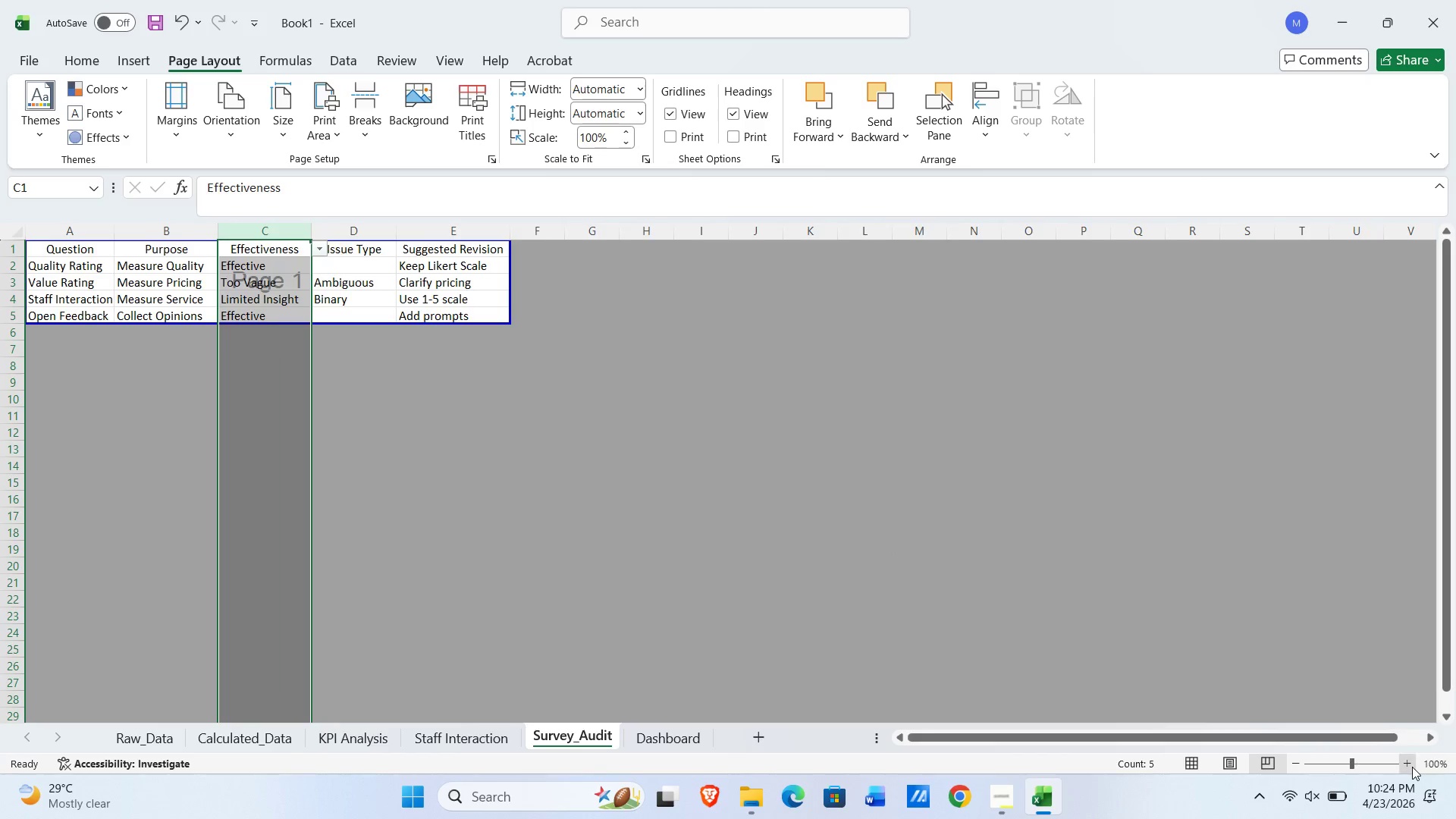 
triple_click([1412, 767])
 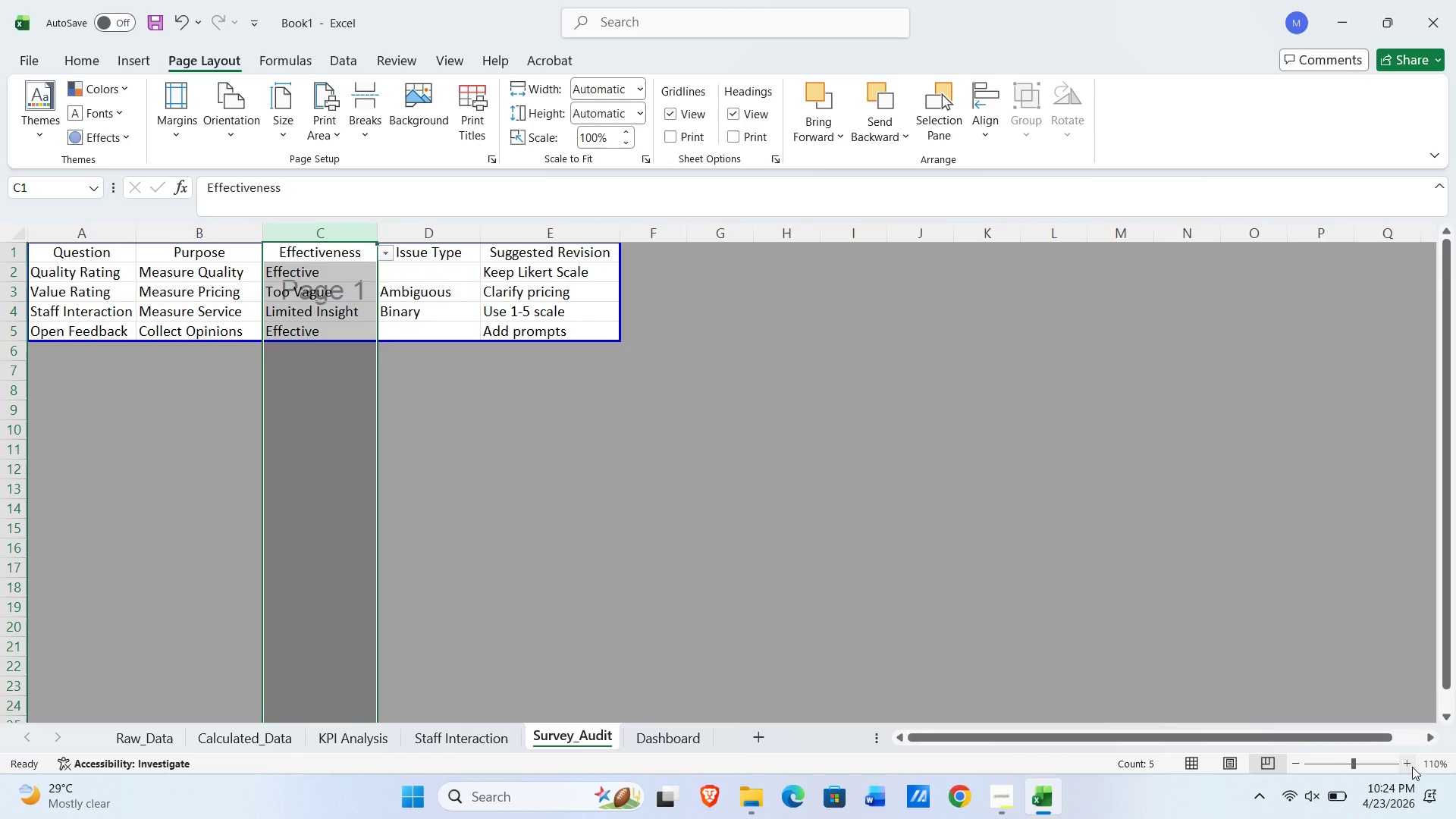 
double_click([1412, 767])
 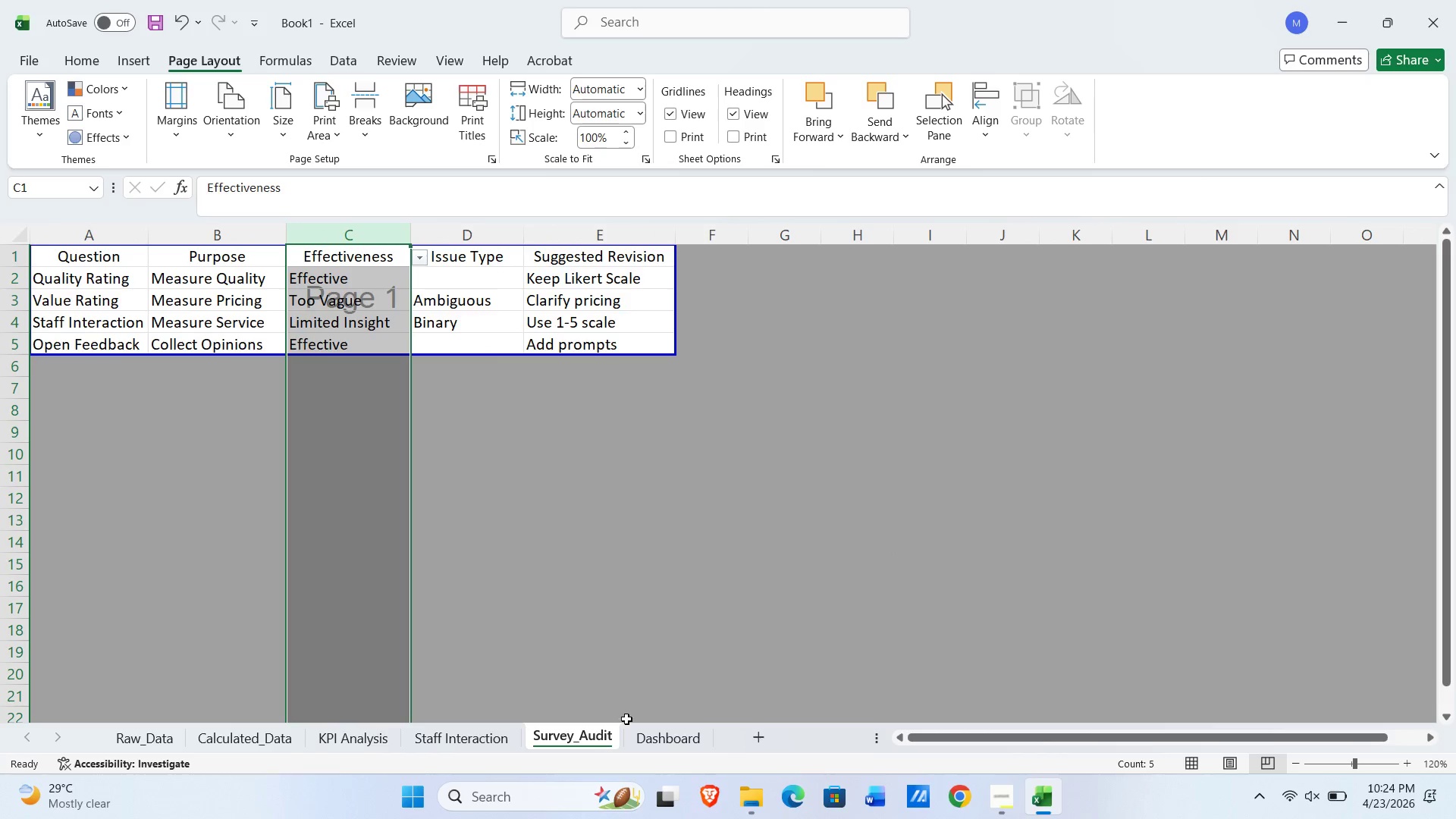 
left_click([664, 733])
 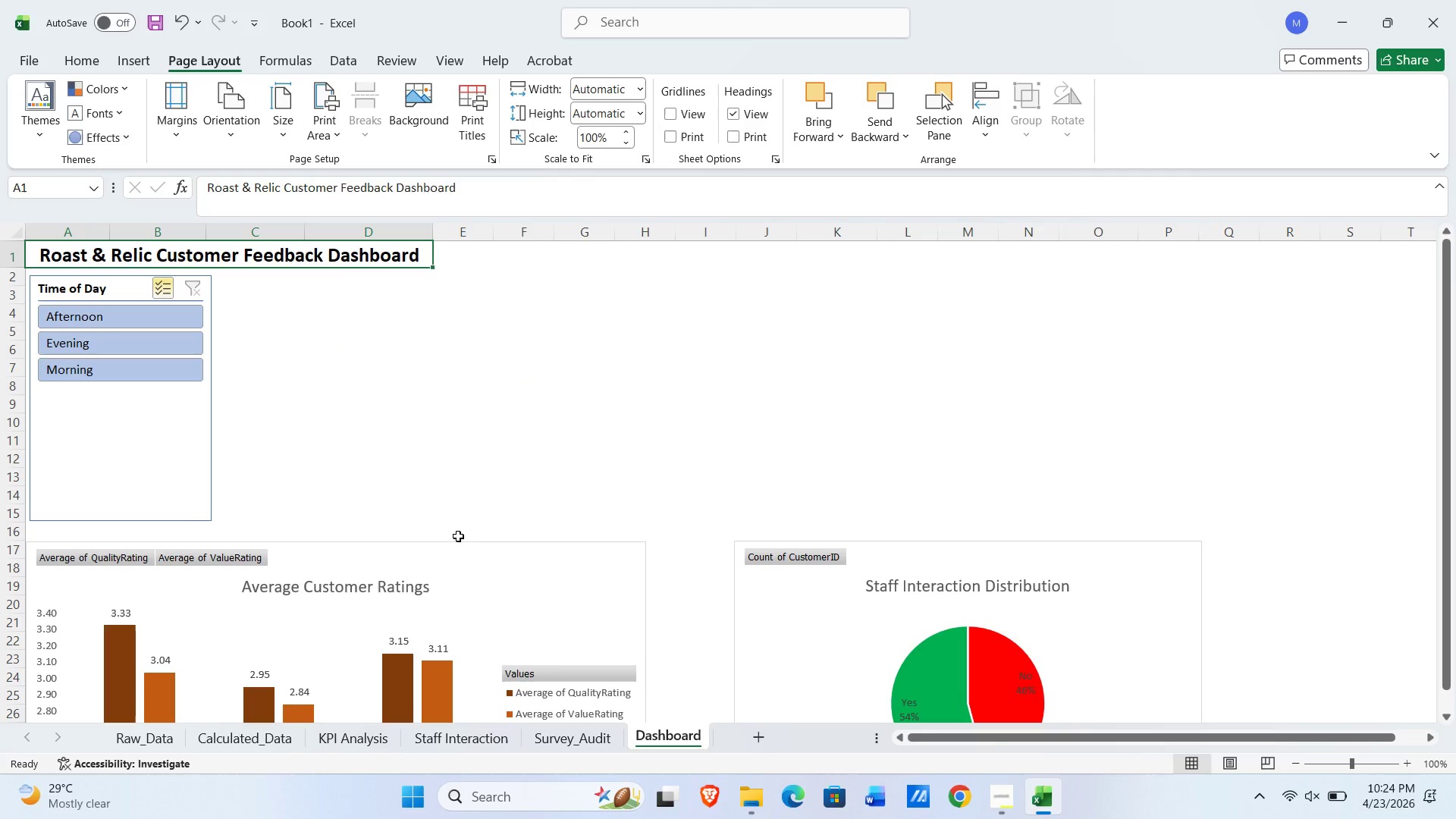 
scroll: coordinate [463, 562], scroll_direction: down, amount: 5.0
 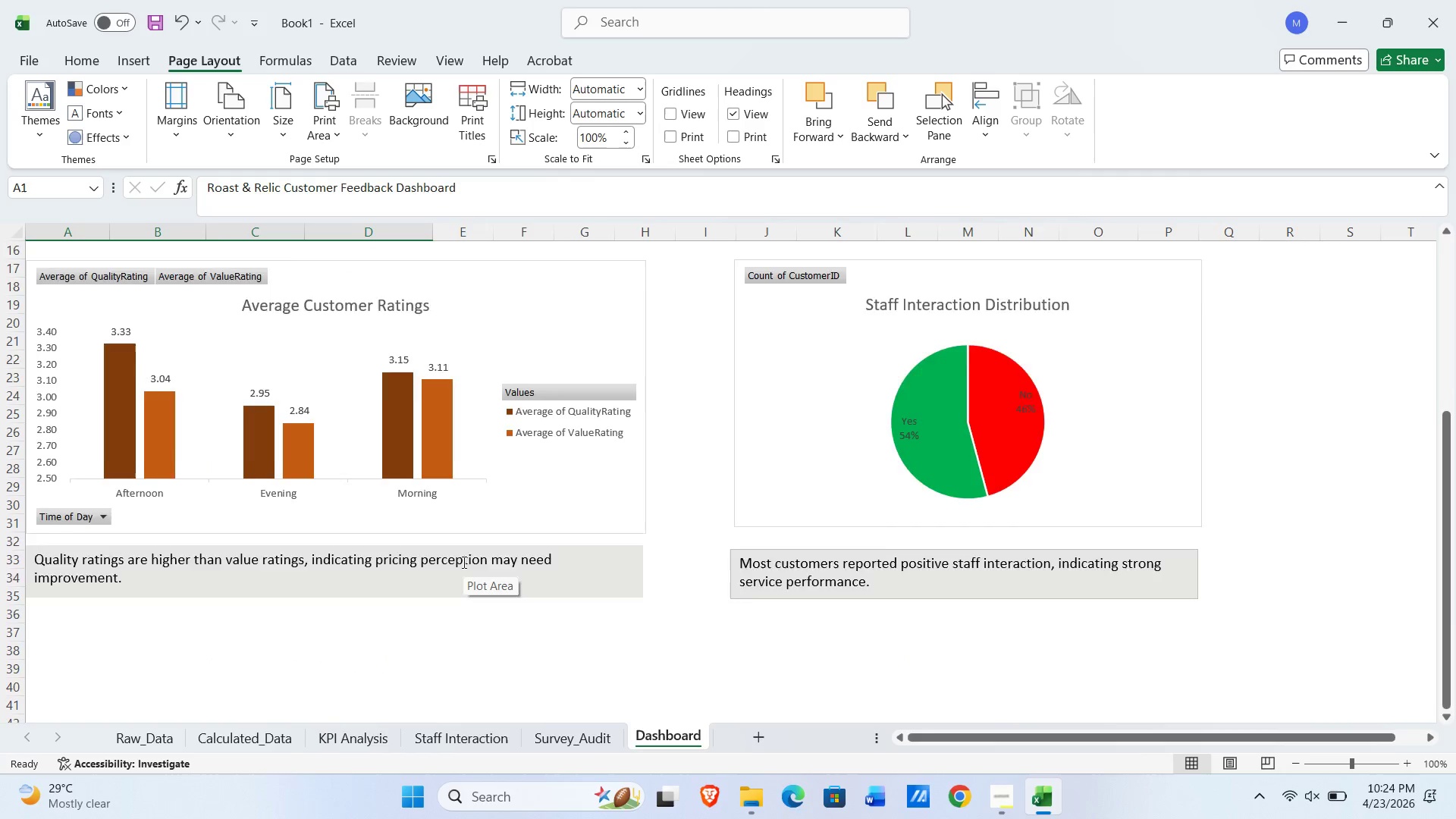 
scroll: coordinate [463, 562], scroll_direction: none, amount: 0.0
 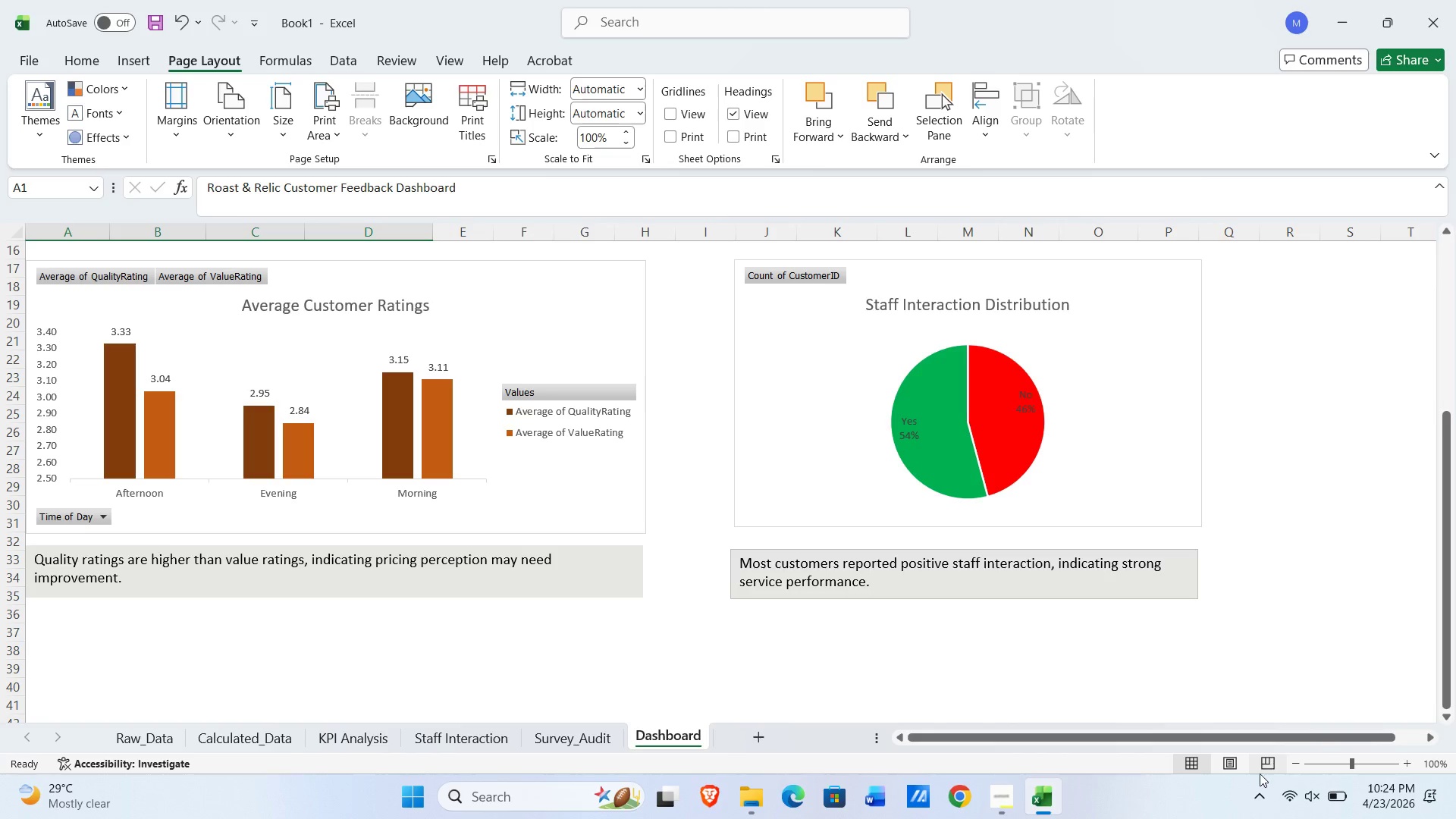 
left_click([1267, 769])
 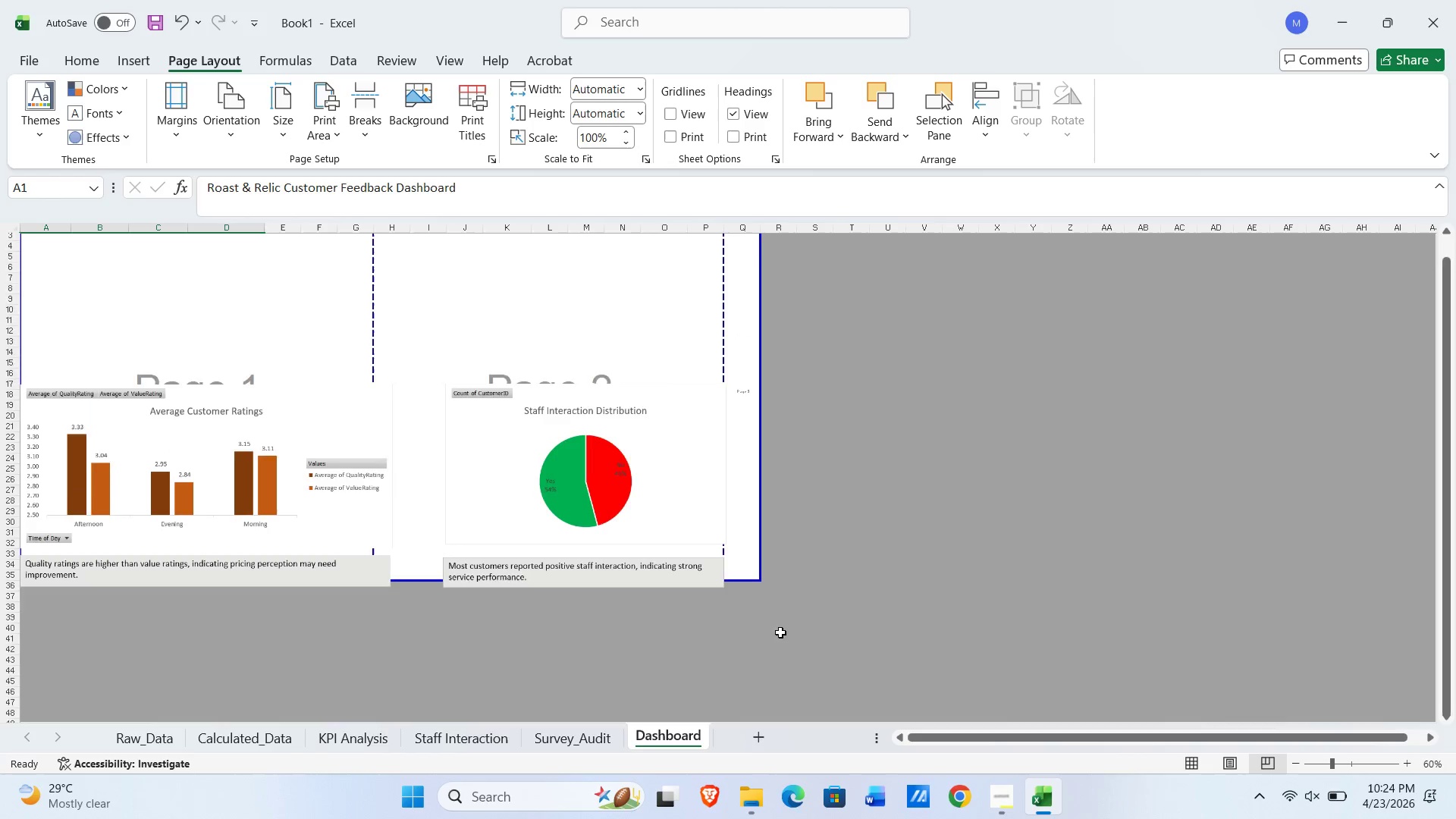 
scroll: coordinate [193, 366], scroll_direction: up, amount: 15.0
 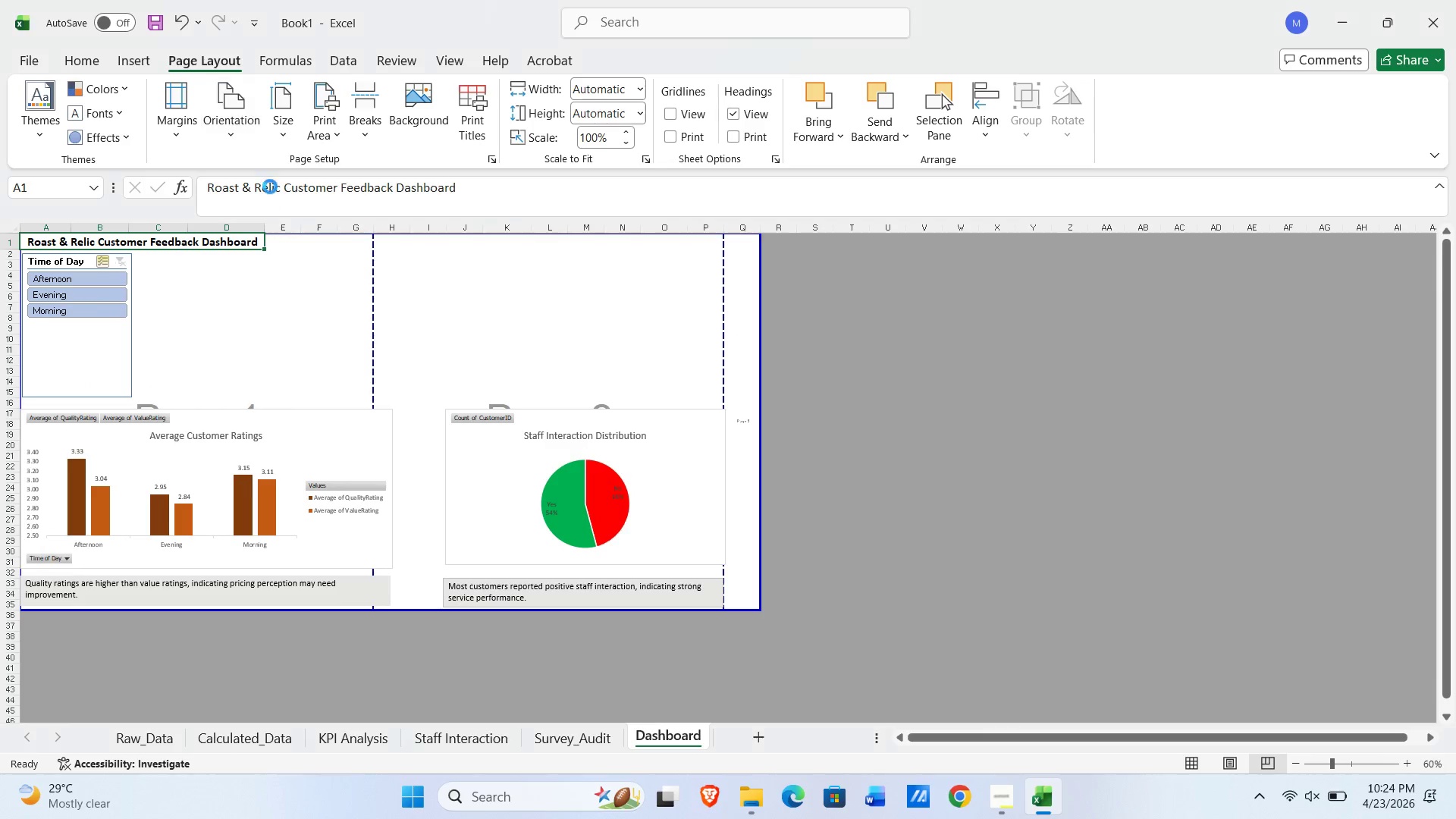 
left_click([291, 136])